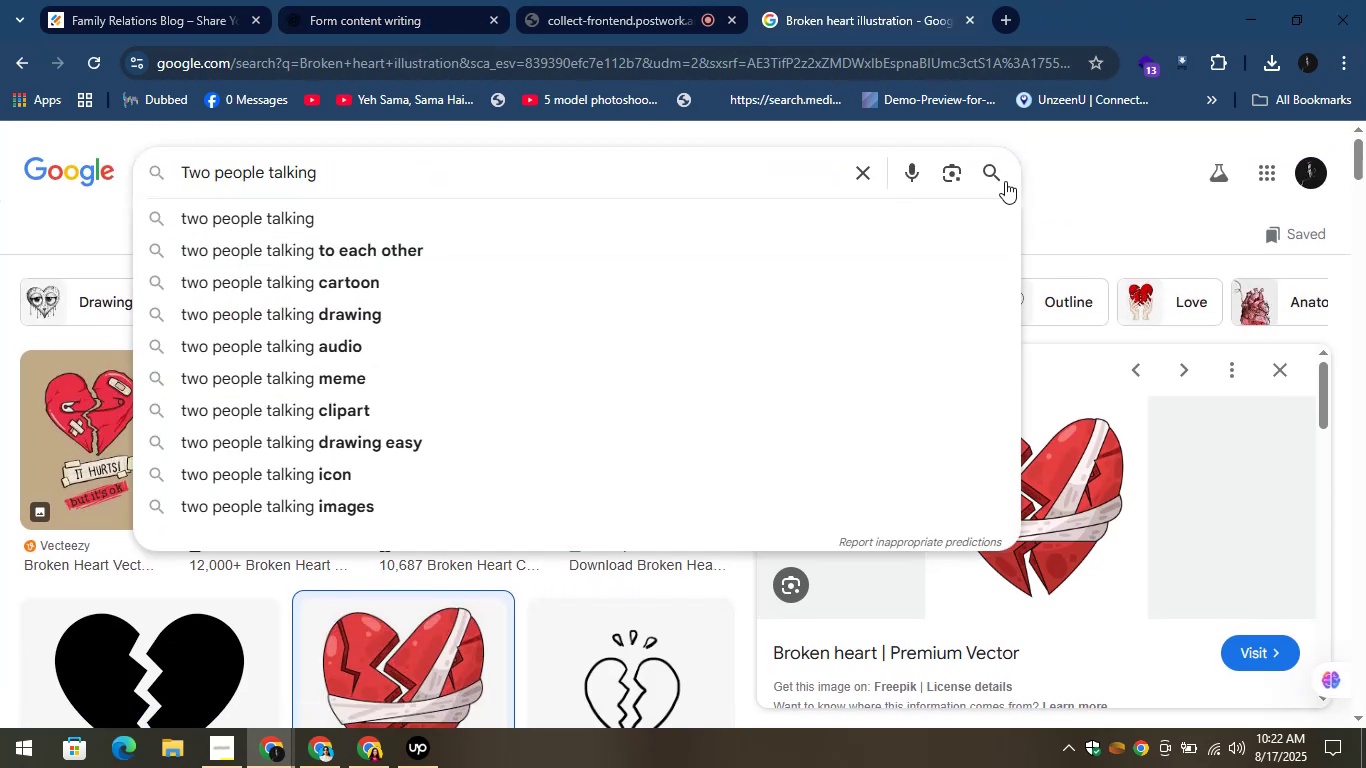 
left_click([1000, 175])
 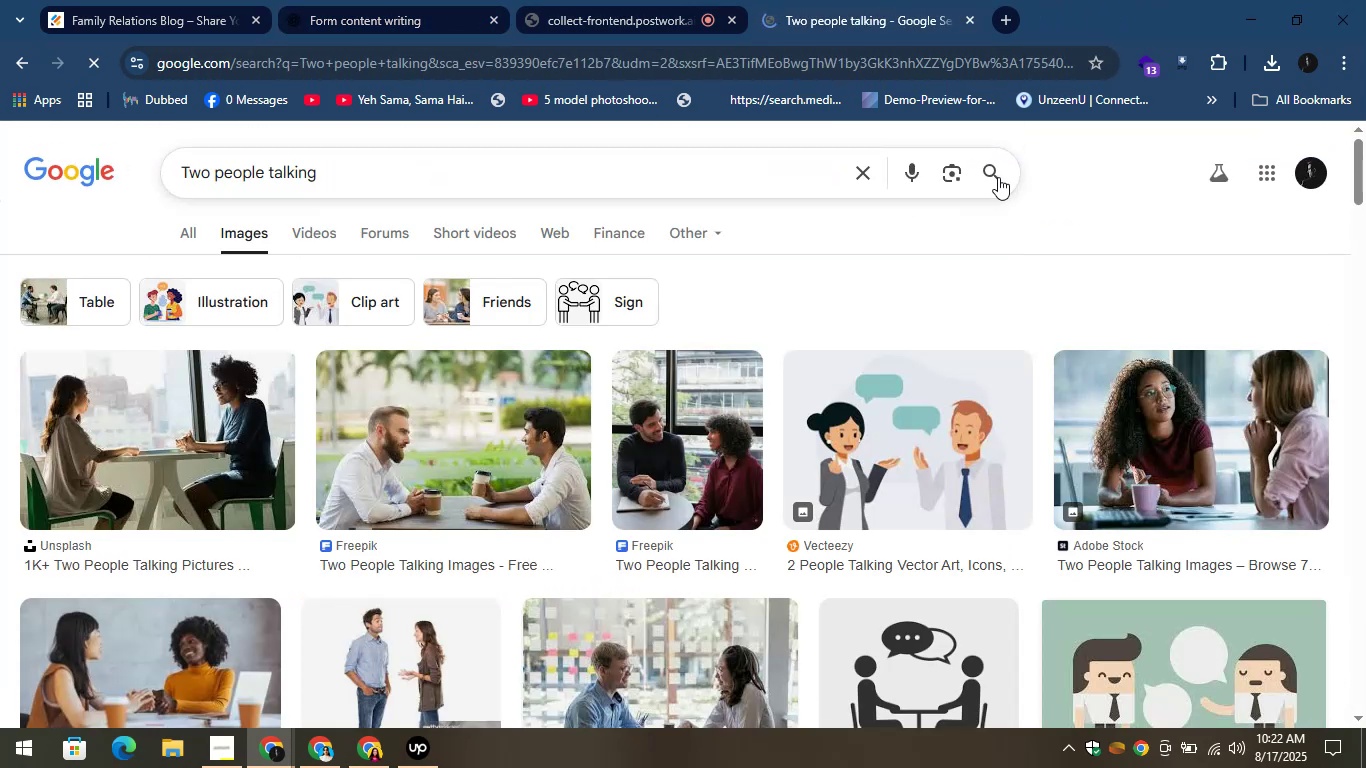 
mouse_move([925, 269])
 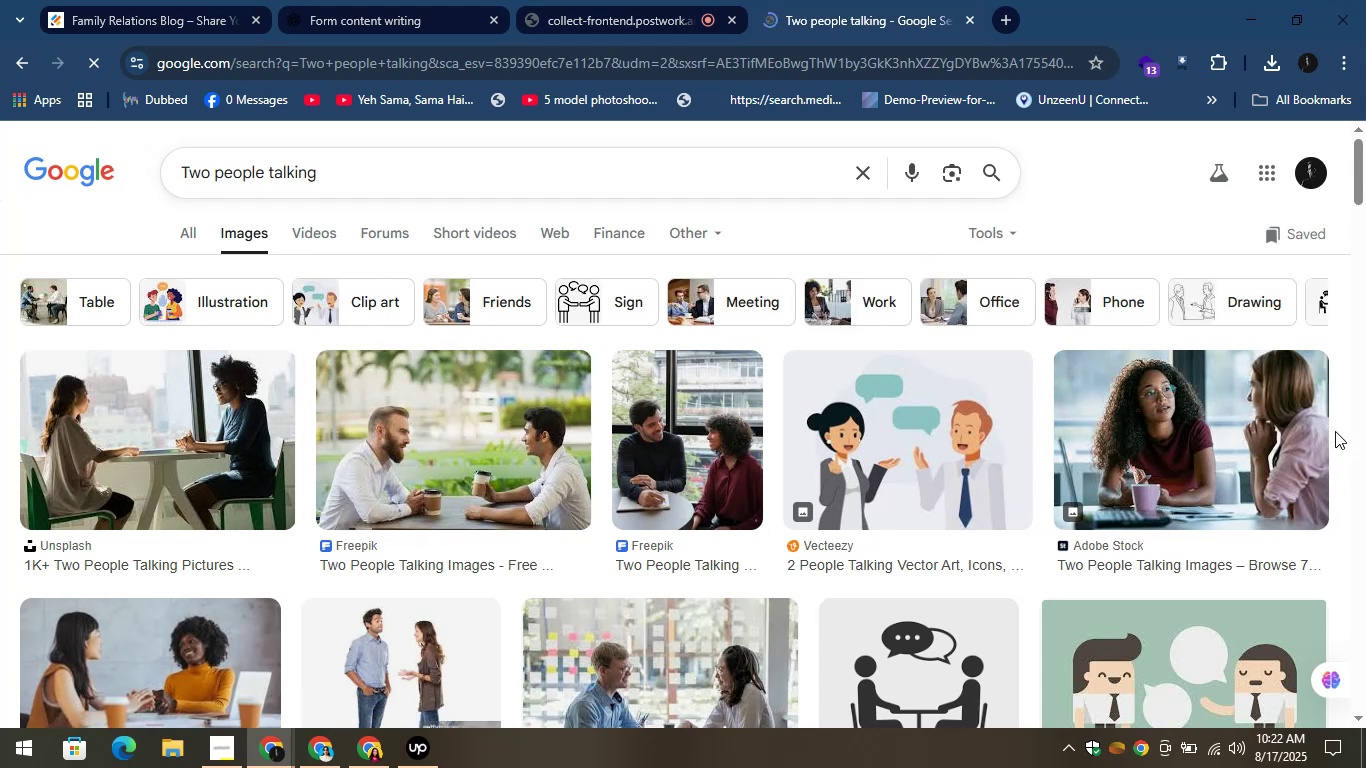 
left_click([1246, 422])
 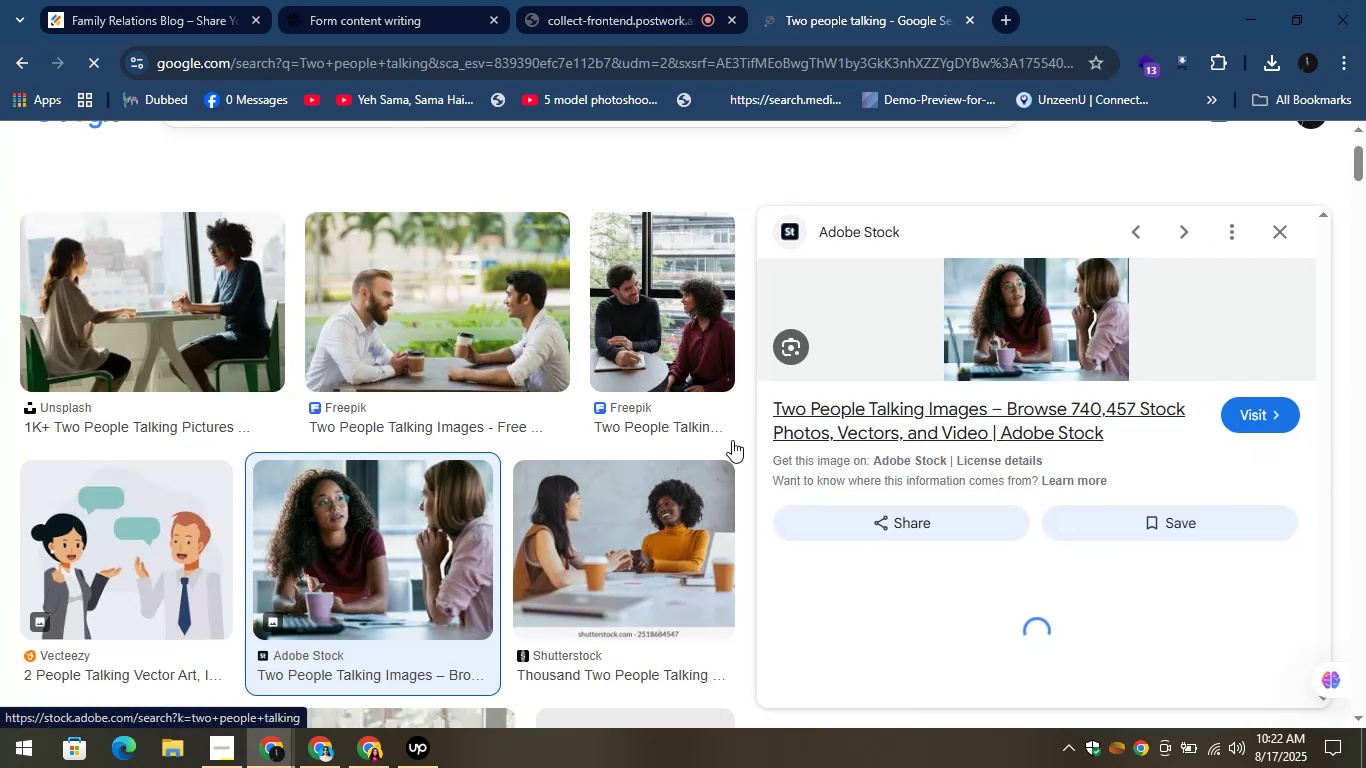 
left_click([194, 359])
 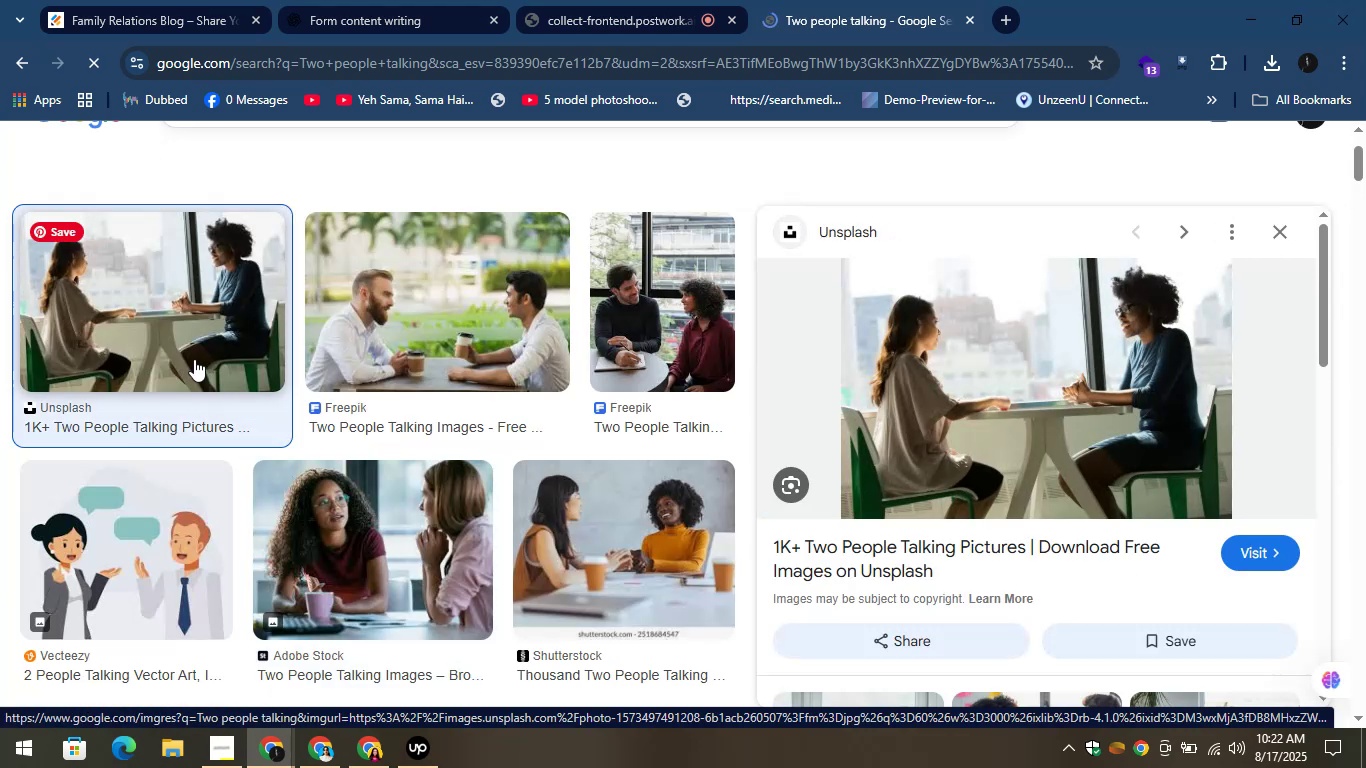 
right_click([1081, 346])
 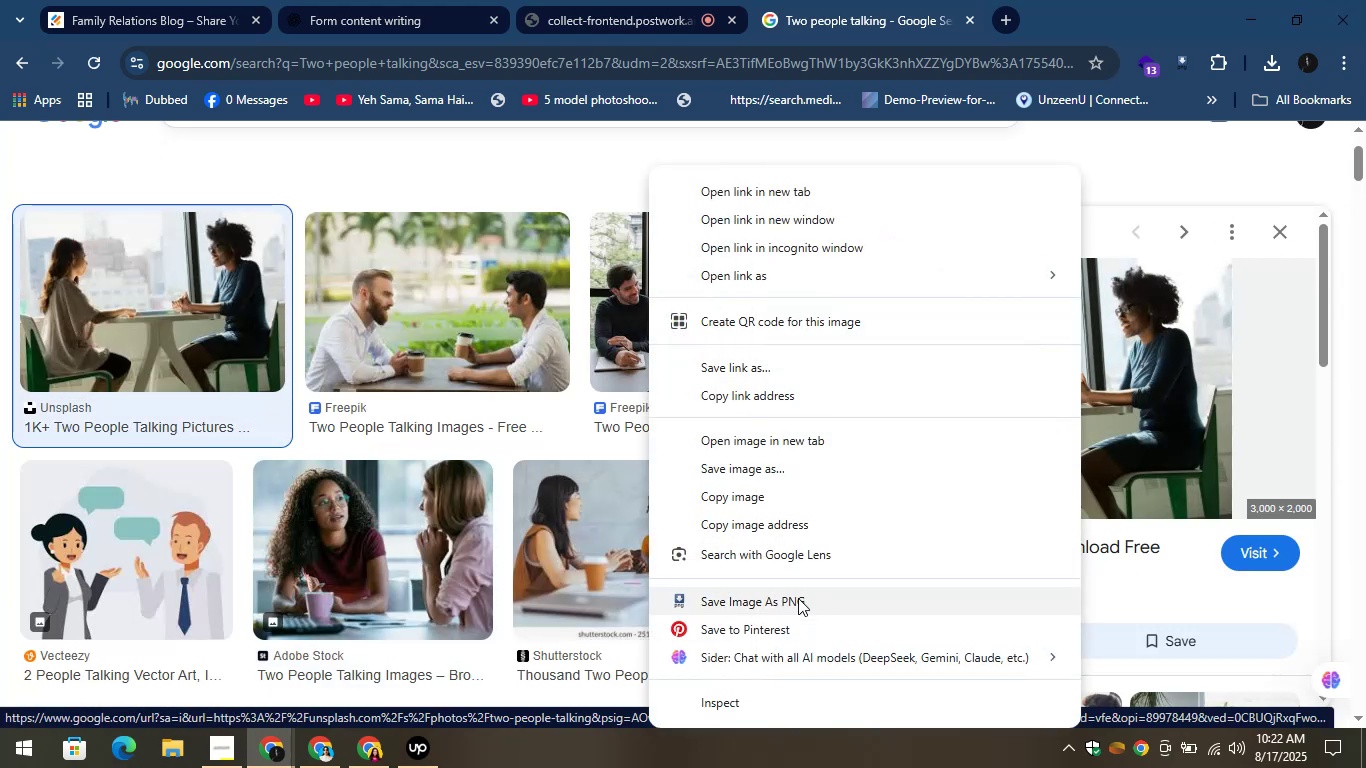 
left_click([793, 602])
 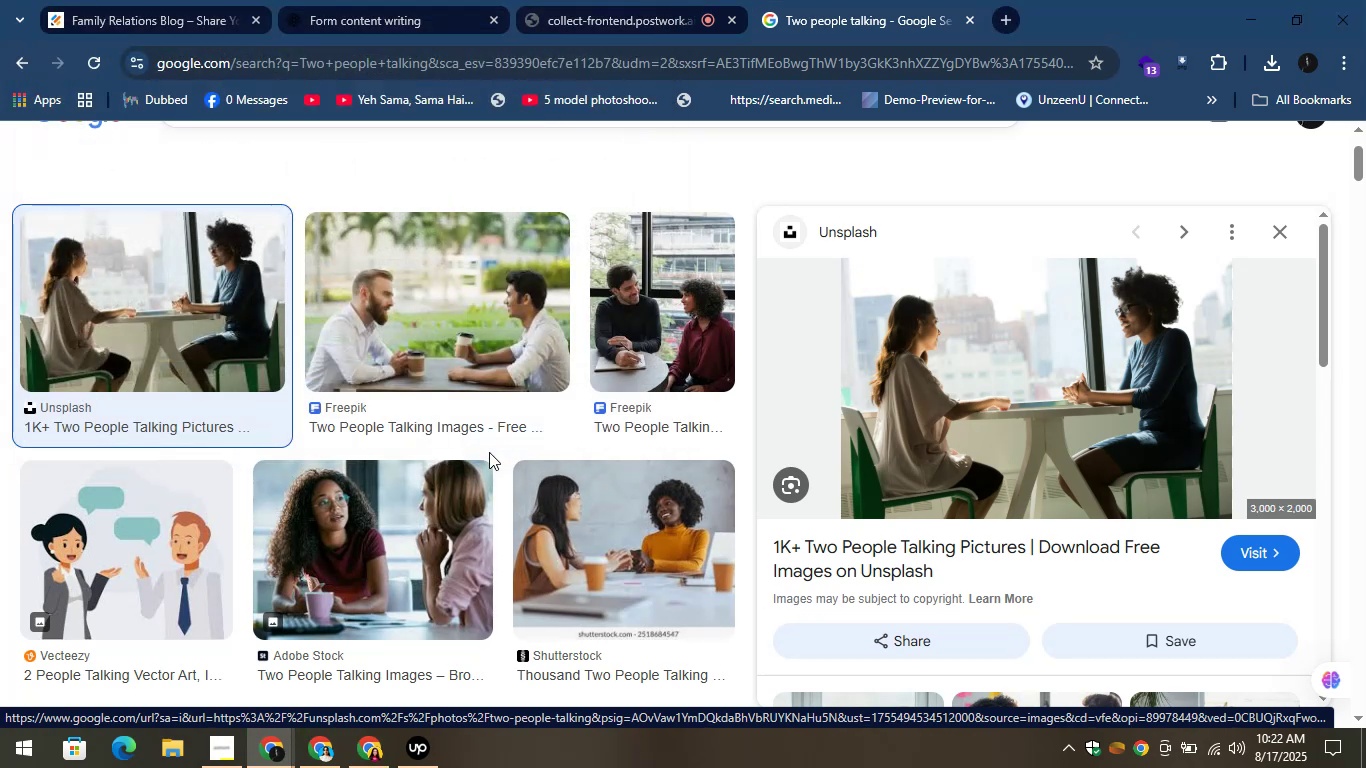 
wait(6.38)
 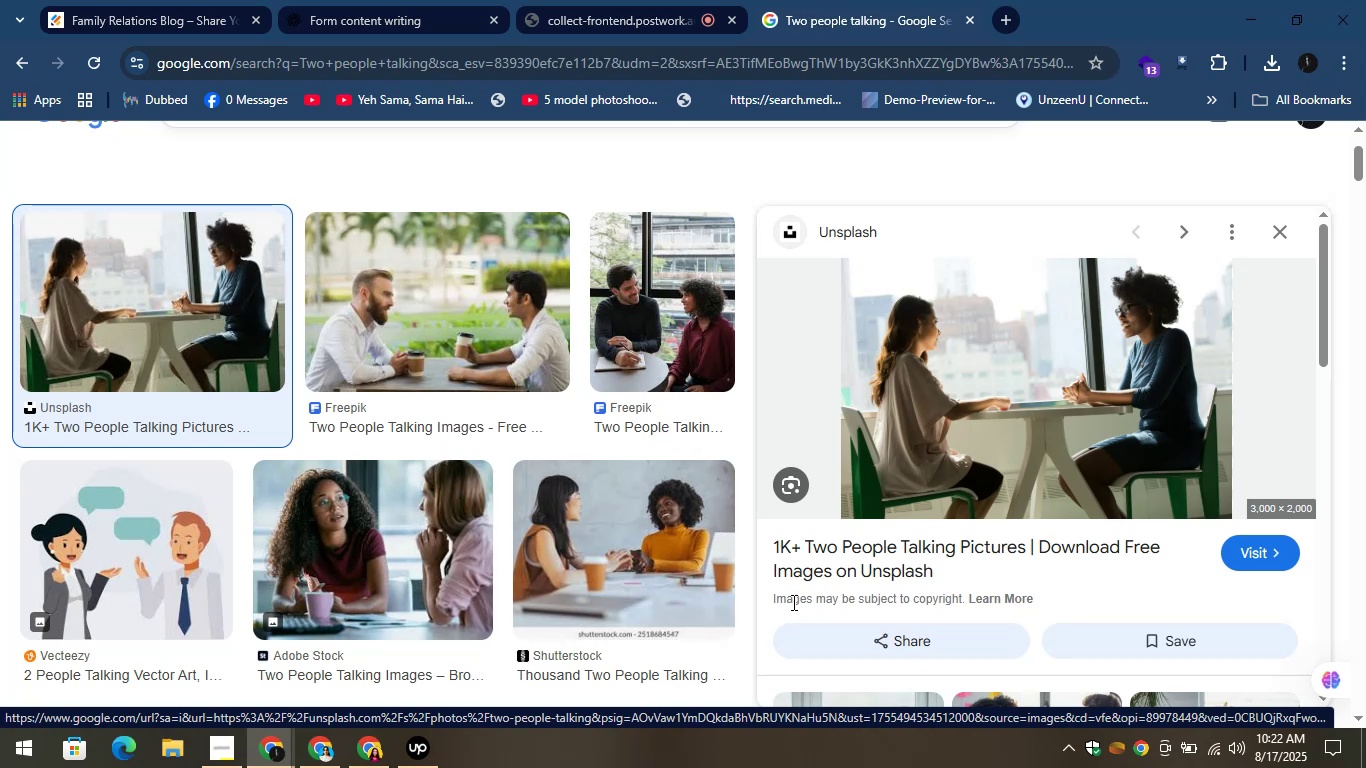 
left_click([133, 0])
 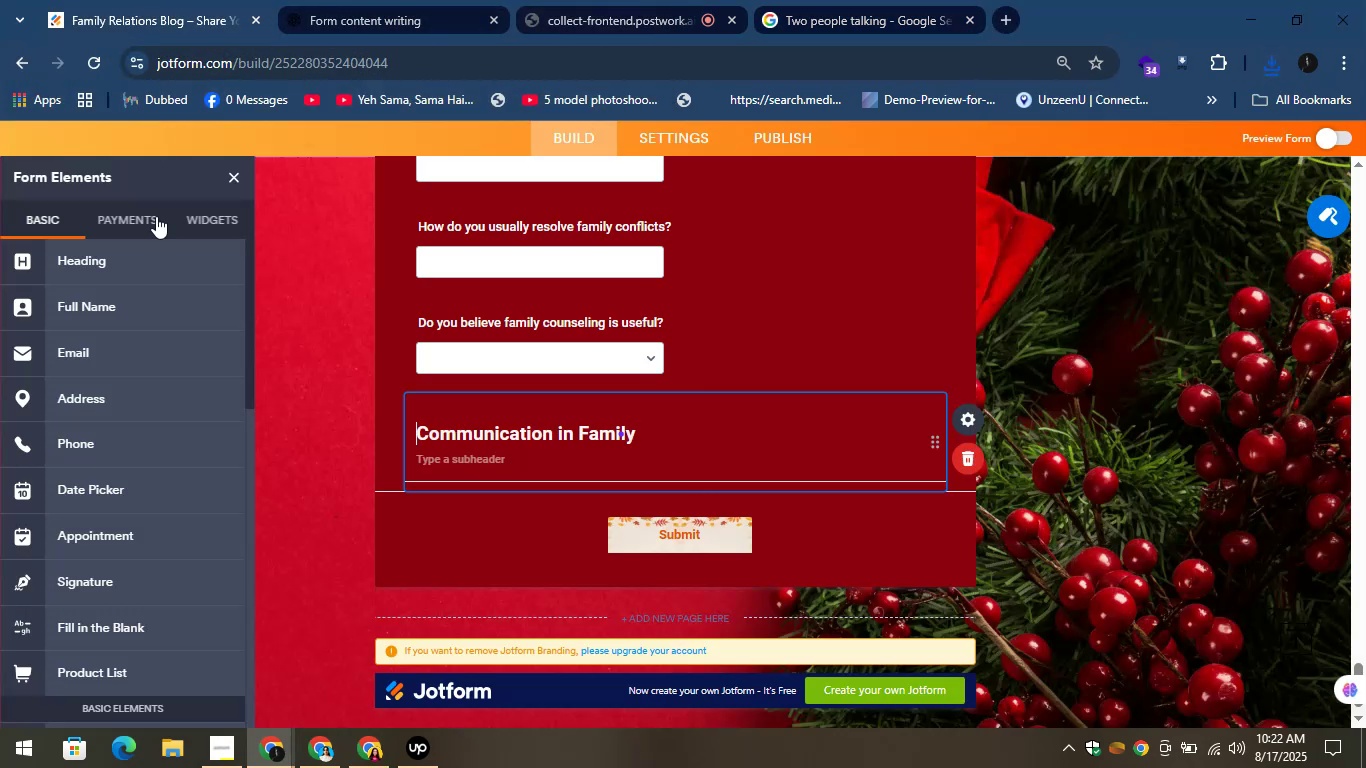 
scroll: coordinate [165, 393], scroll_direction: down, amount: 4.0
 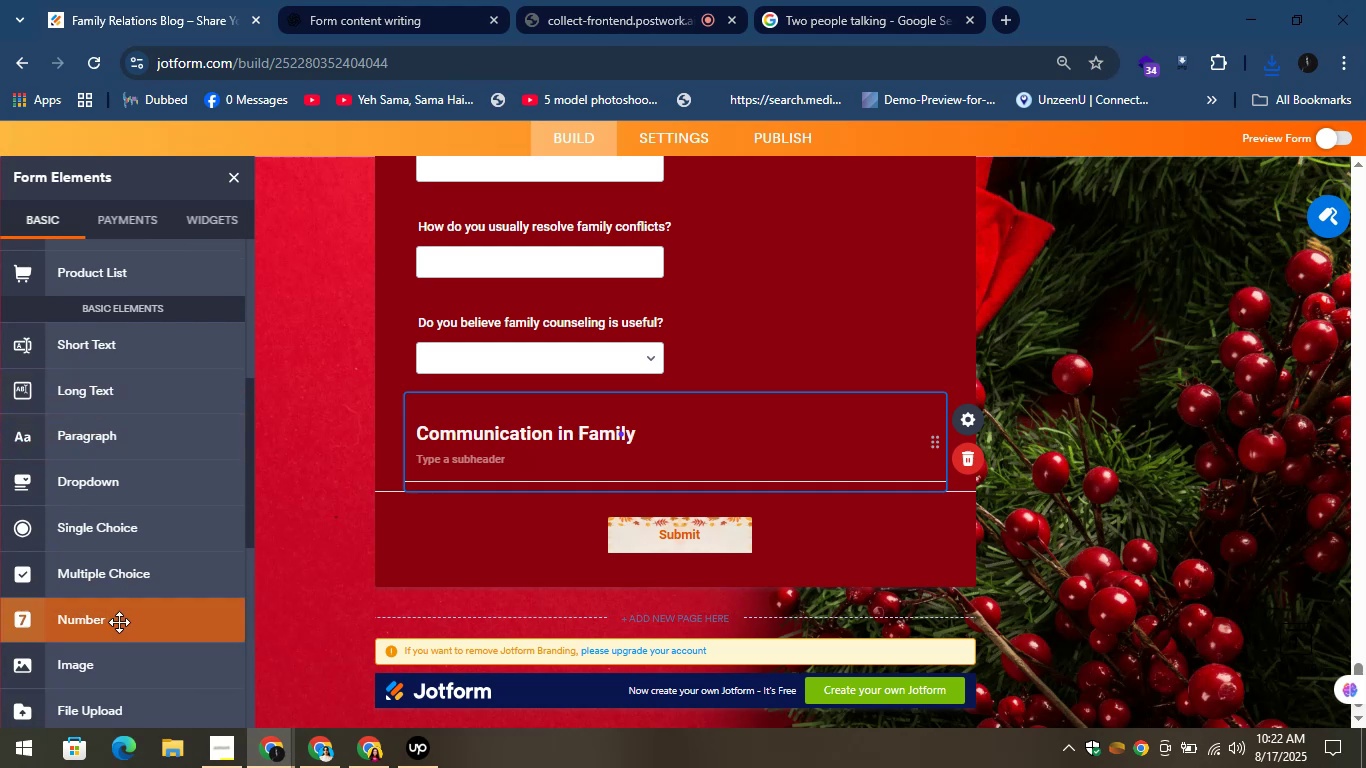 
left_click_drag(start_coordinate=[83, 671], to_coordinate=[529, 515])
 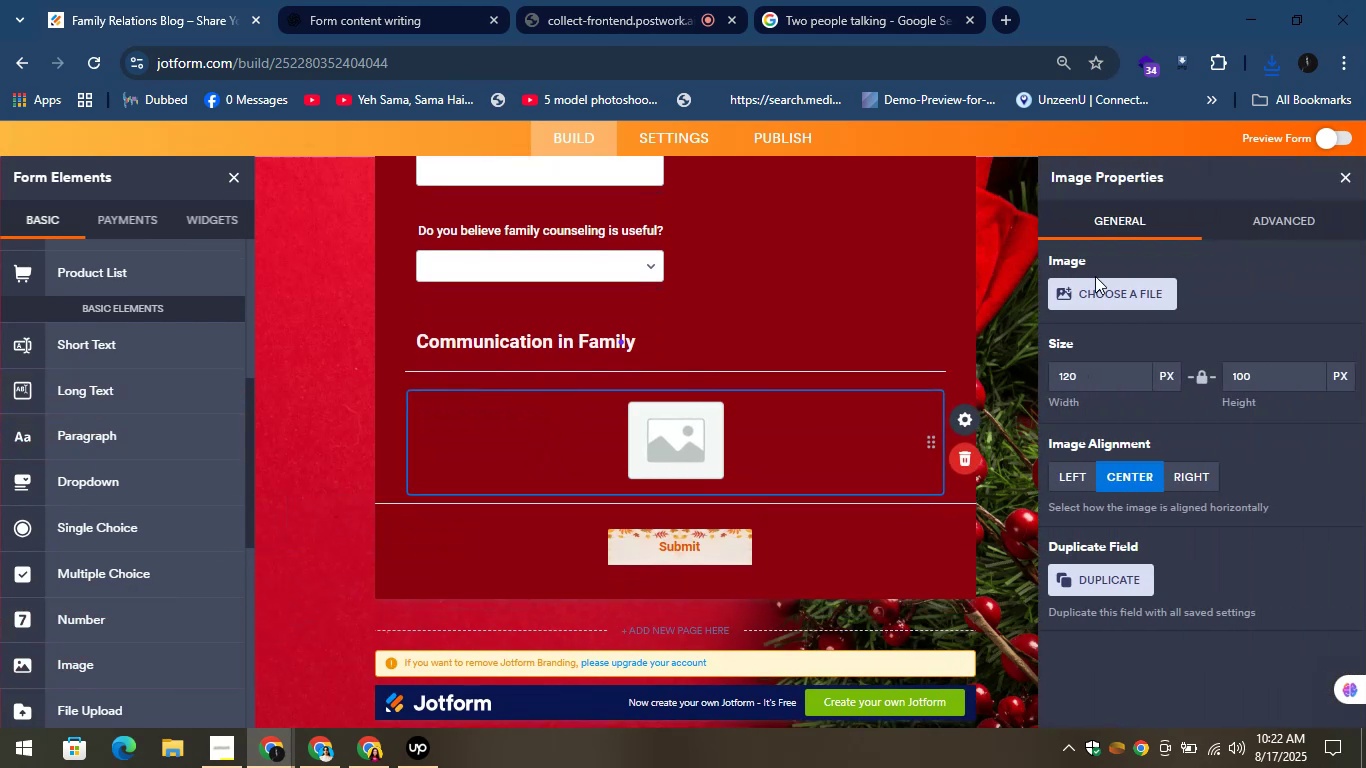 
left_click([1108, 293])
 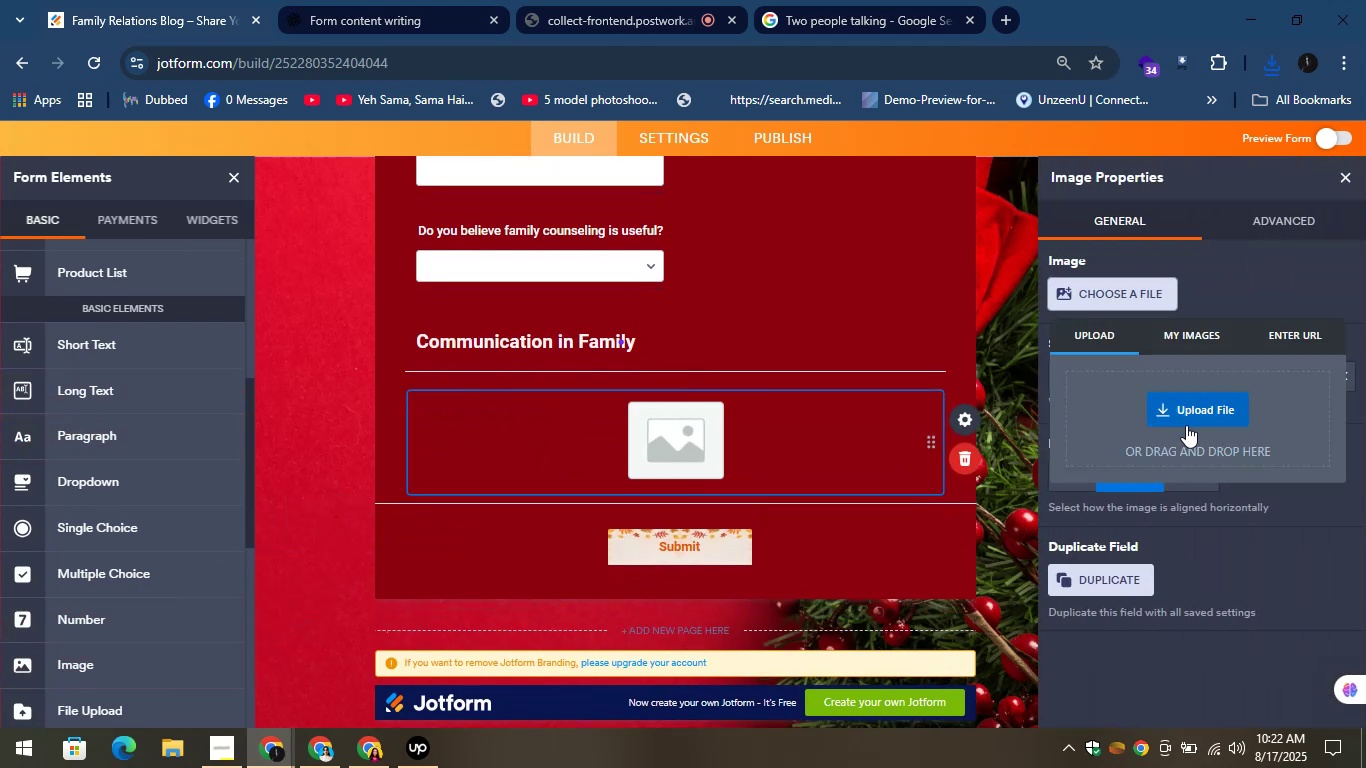 
left_click([1178, 403])
 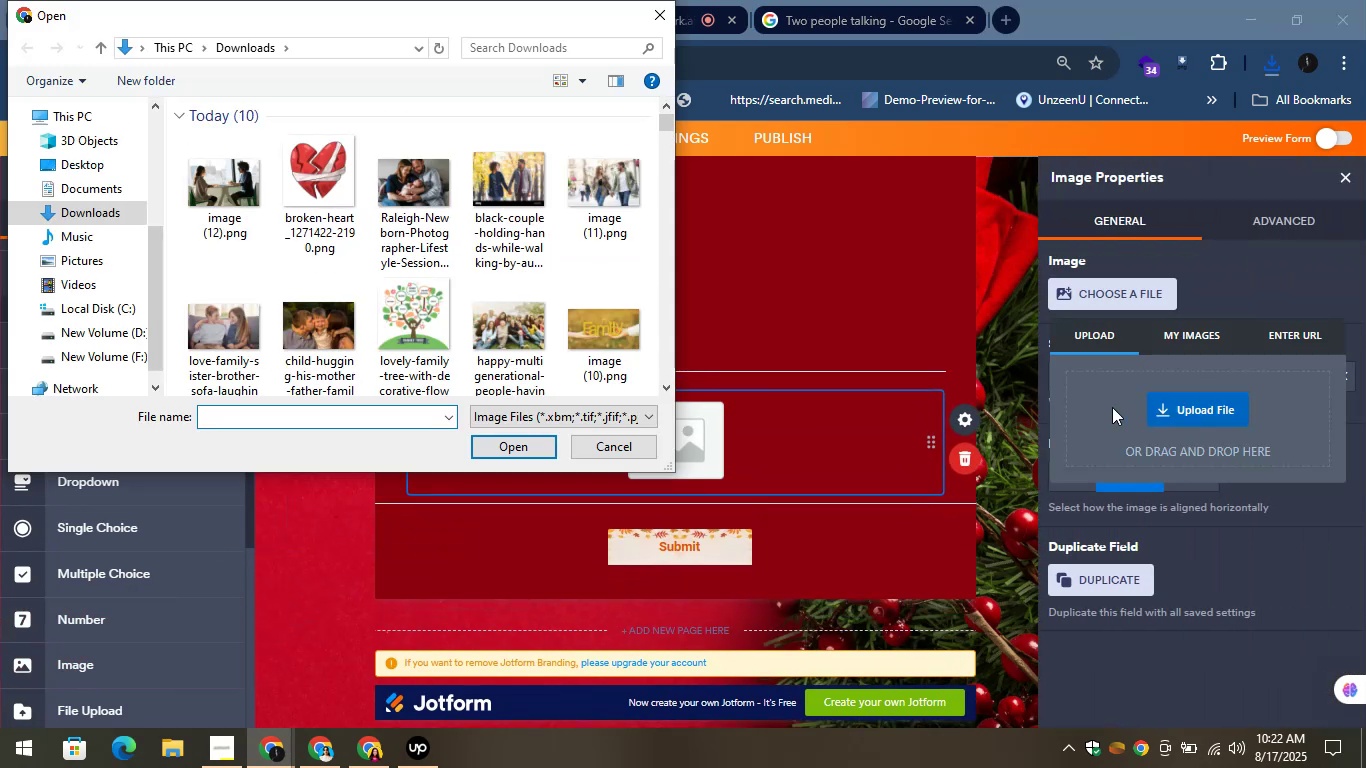 
left_click([235, 173])
 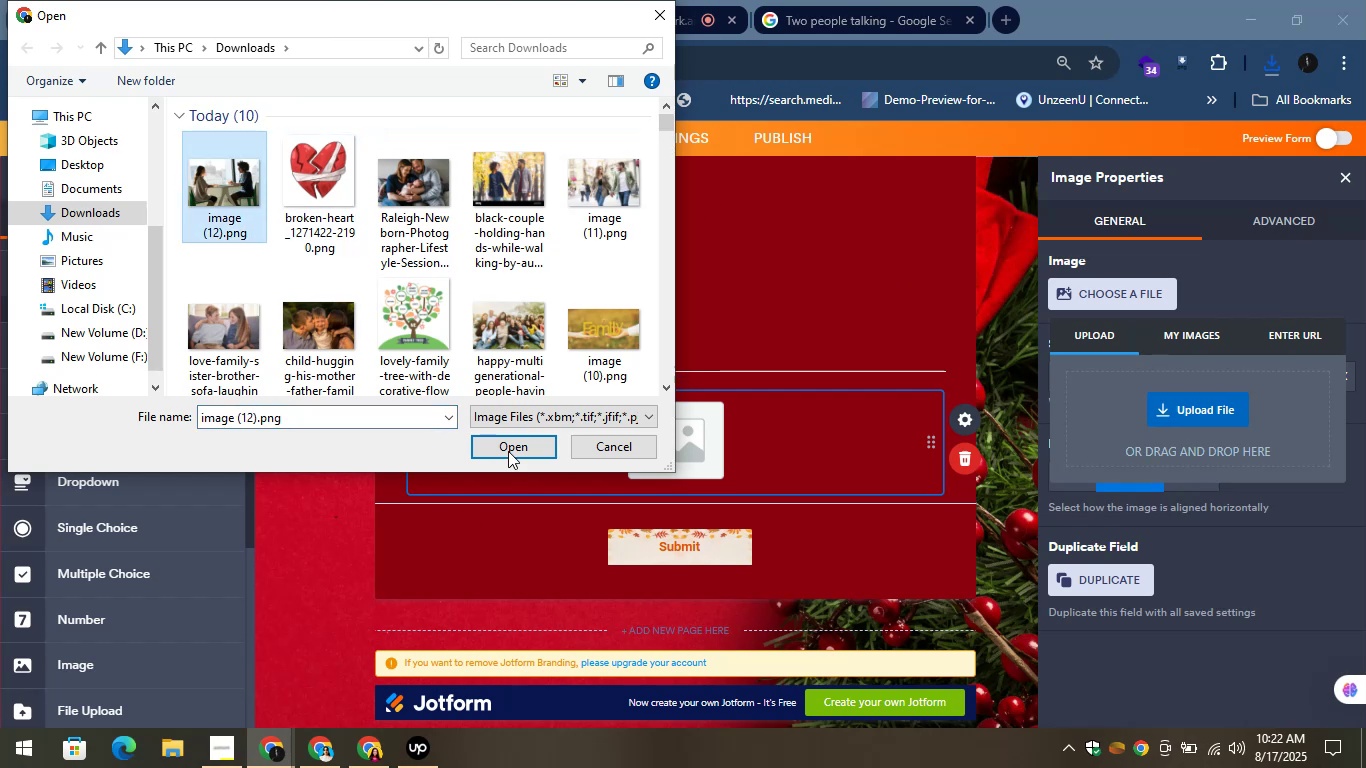 
left_click([507, 448])
 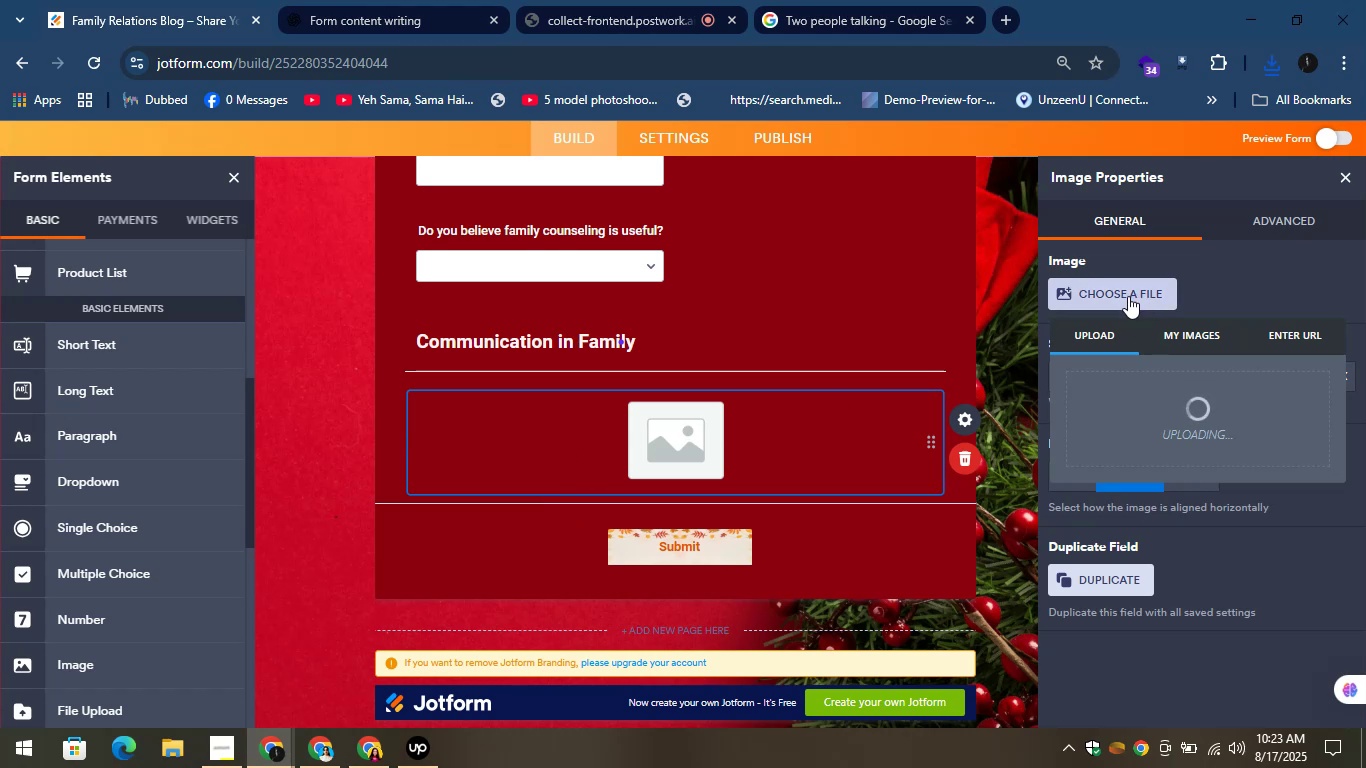 
wait(38.8)
 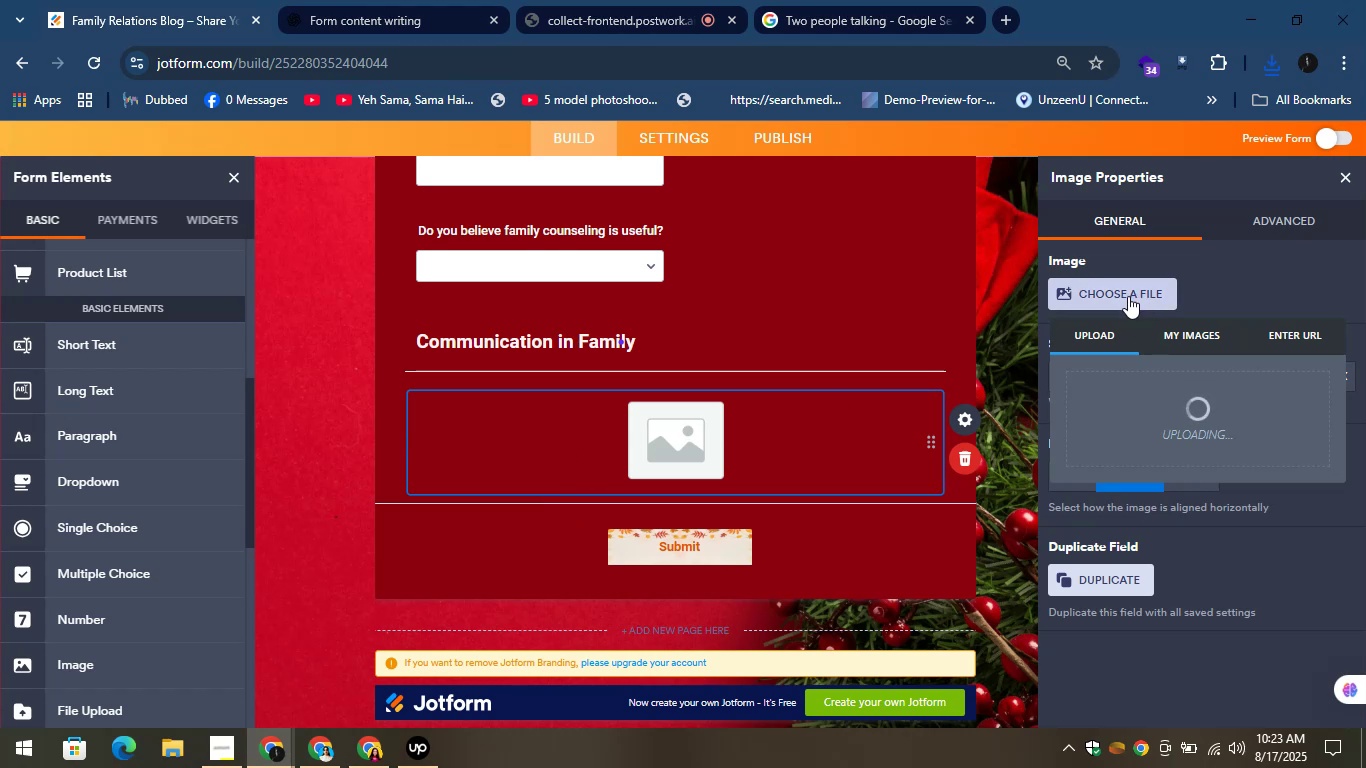 
mouse_move([1140, 308])
 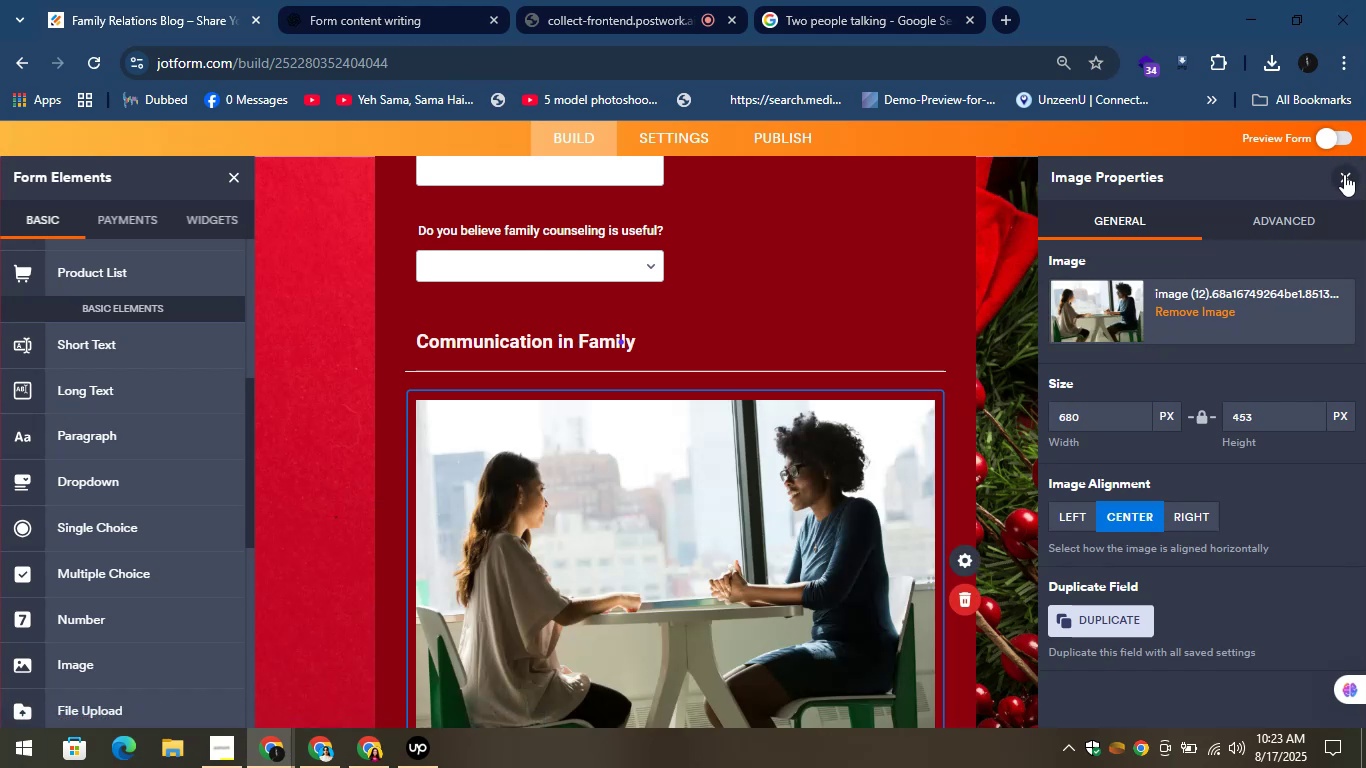 
left_click([1345, 174])
 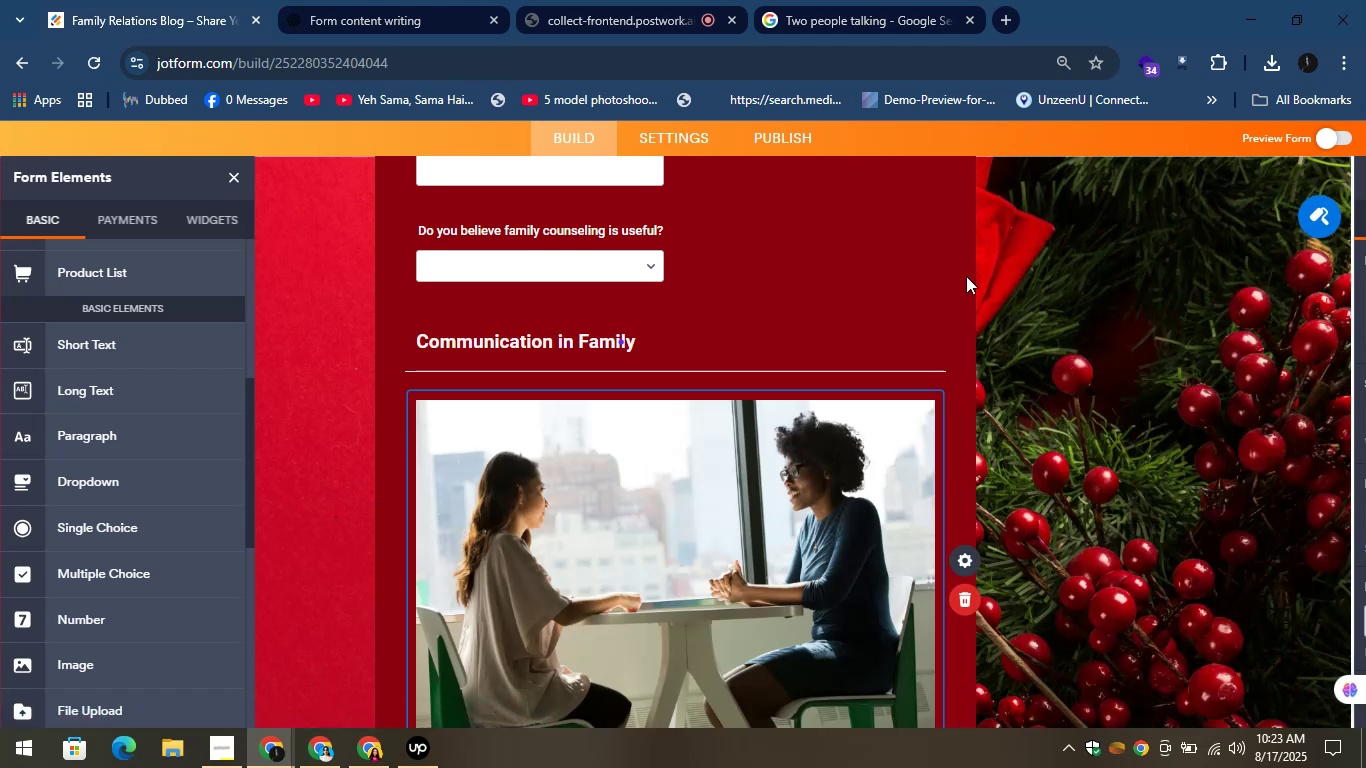 
scroll: coordinate [853, 283], scroll_direction: down, amount: 2.0
 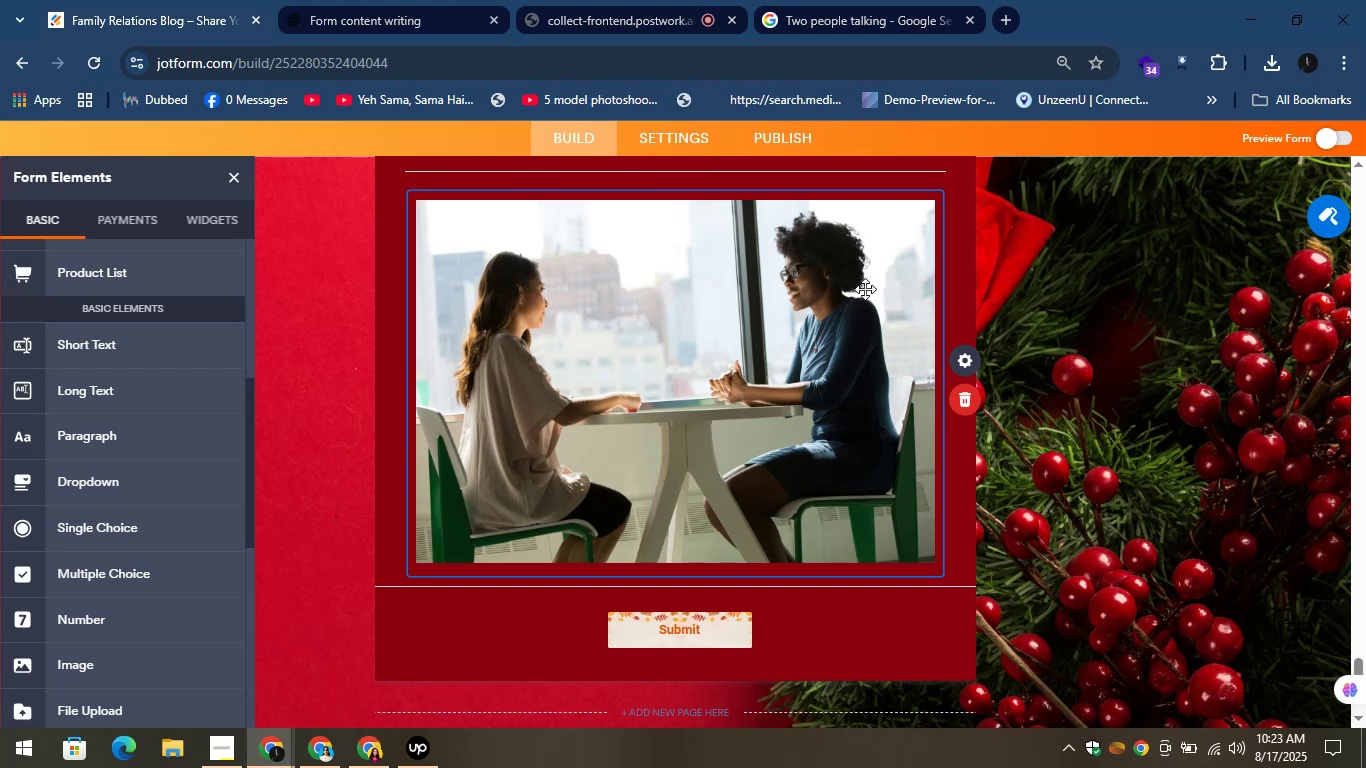 
wait(6.19)
 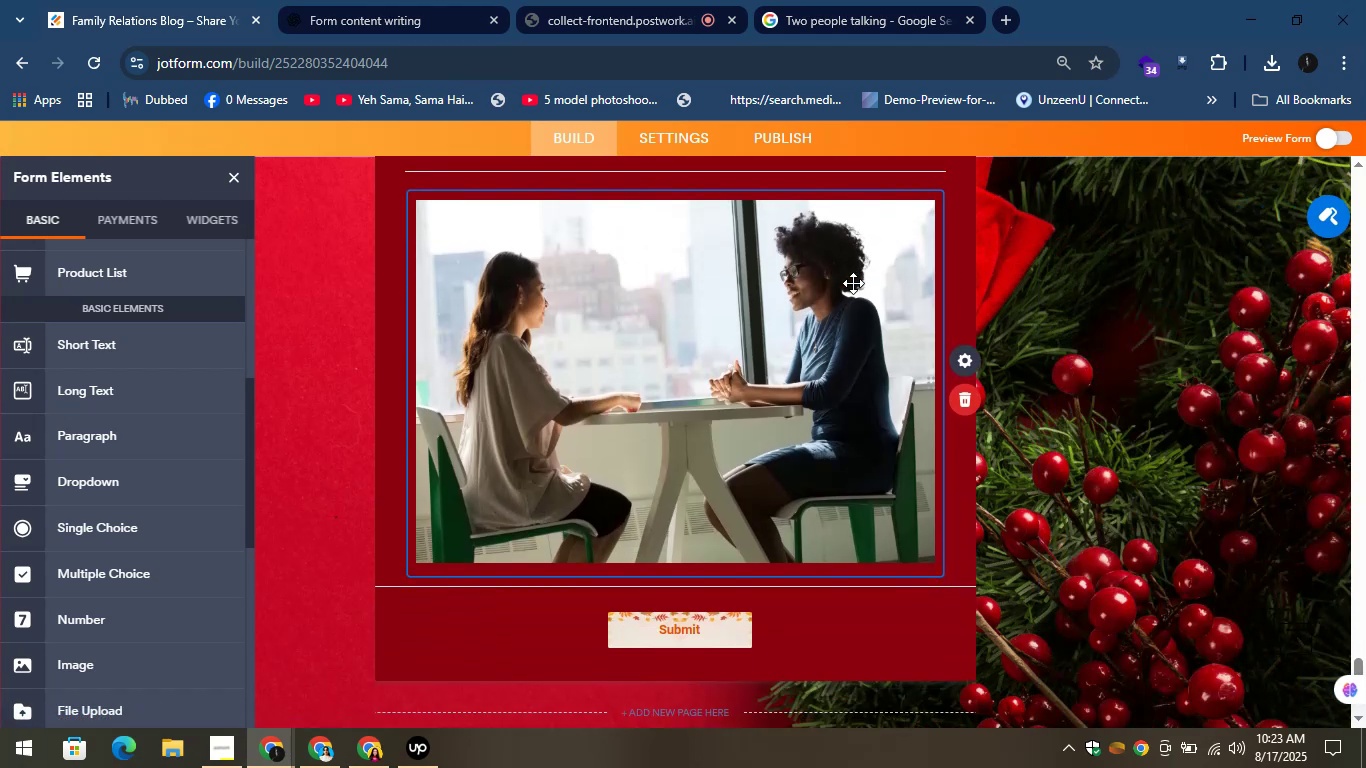 
scroll: coordinate [912, 360], scroll_direction: up, amount: 1.0
 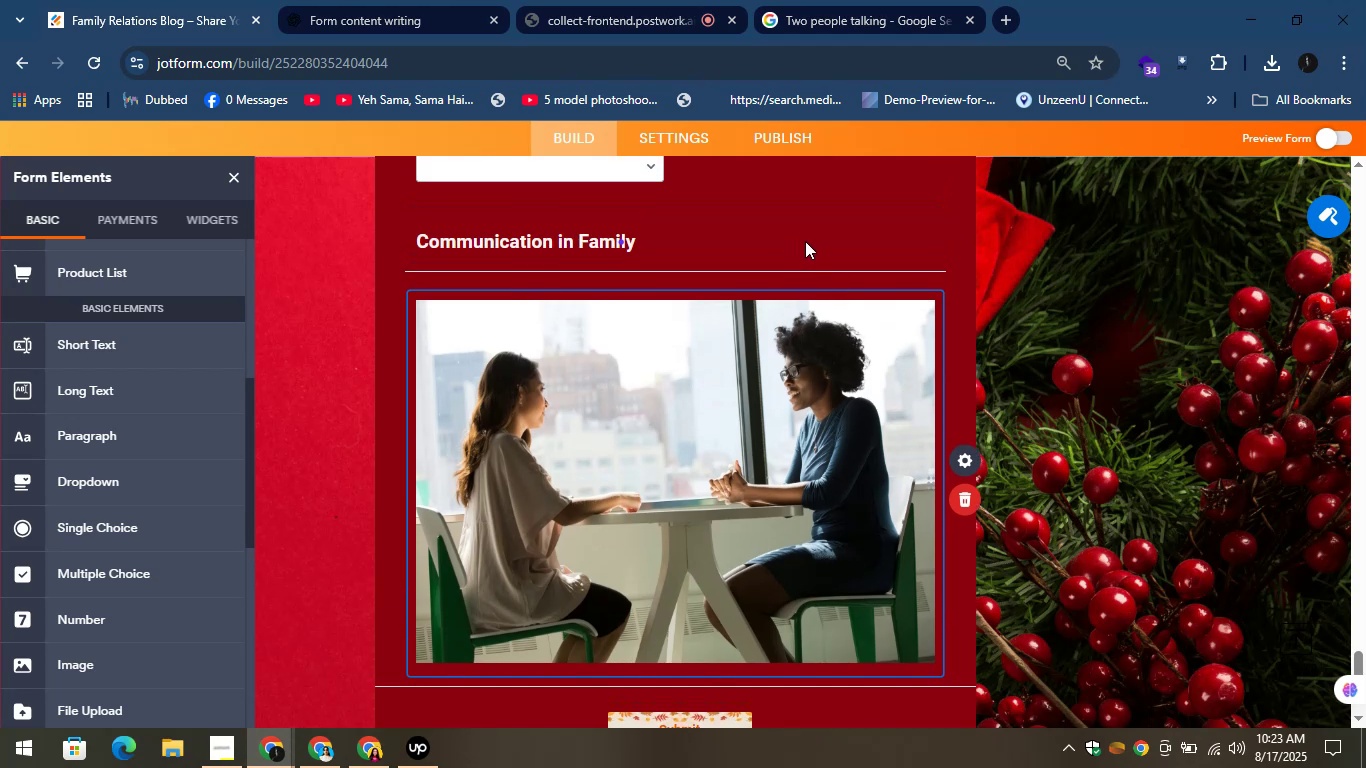 
wait(5.62)
 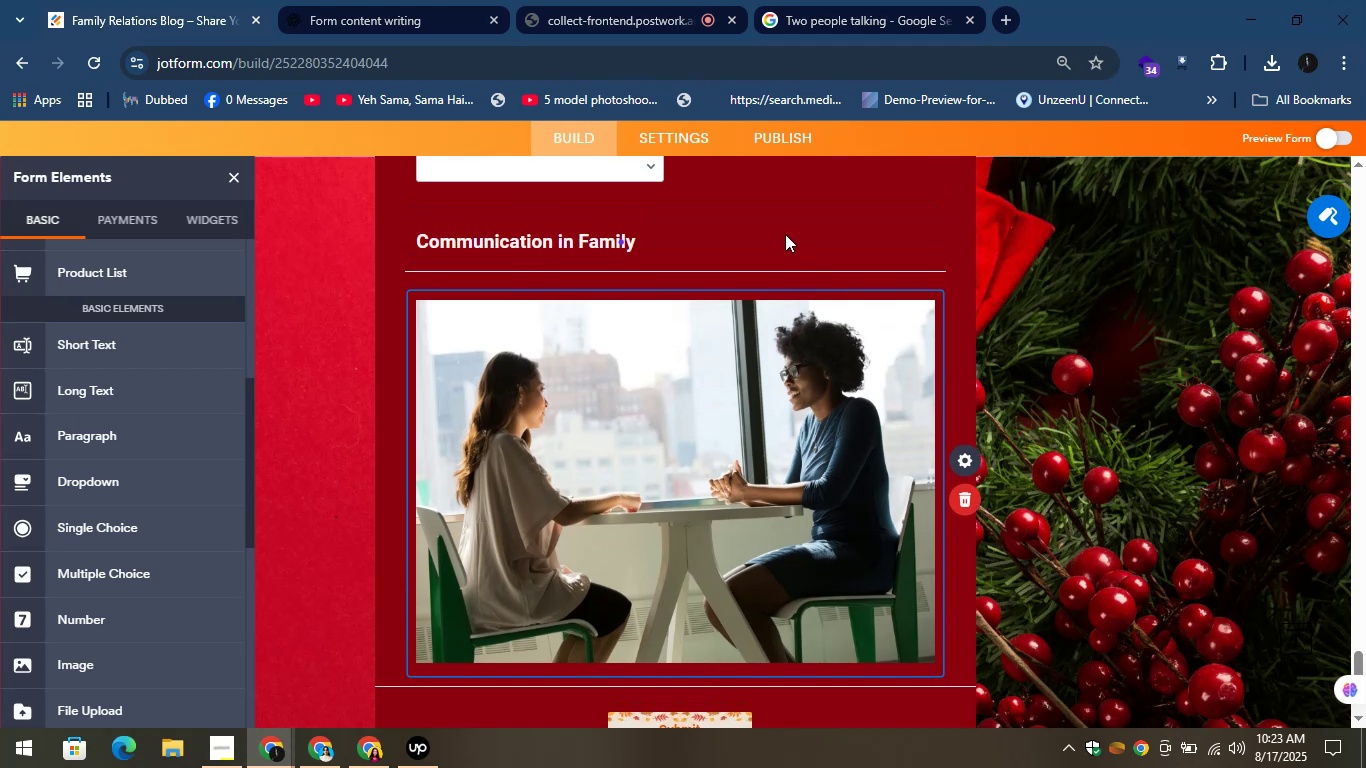 
scroll: coordinate [428, 204], scroll_direction: down, amount: 1.0
 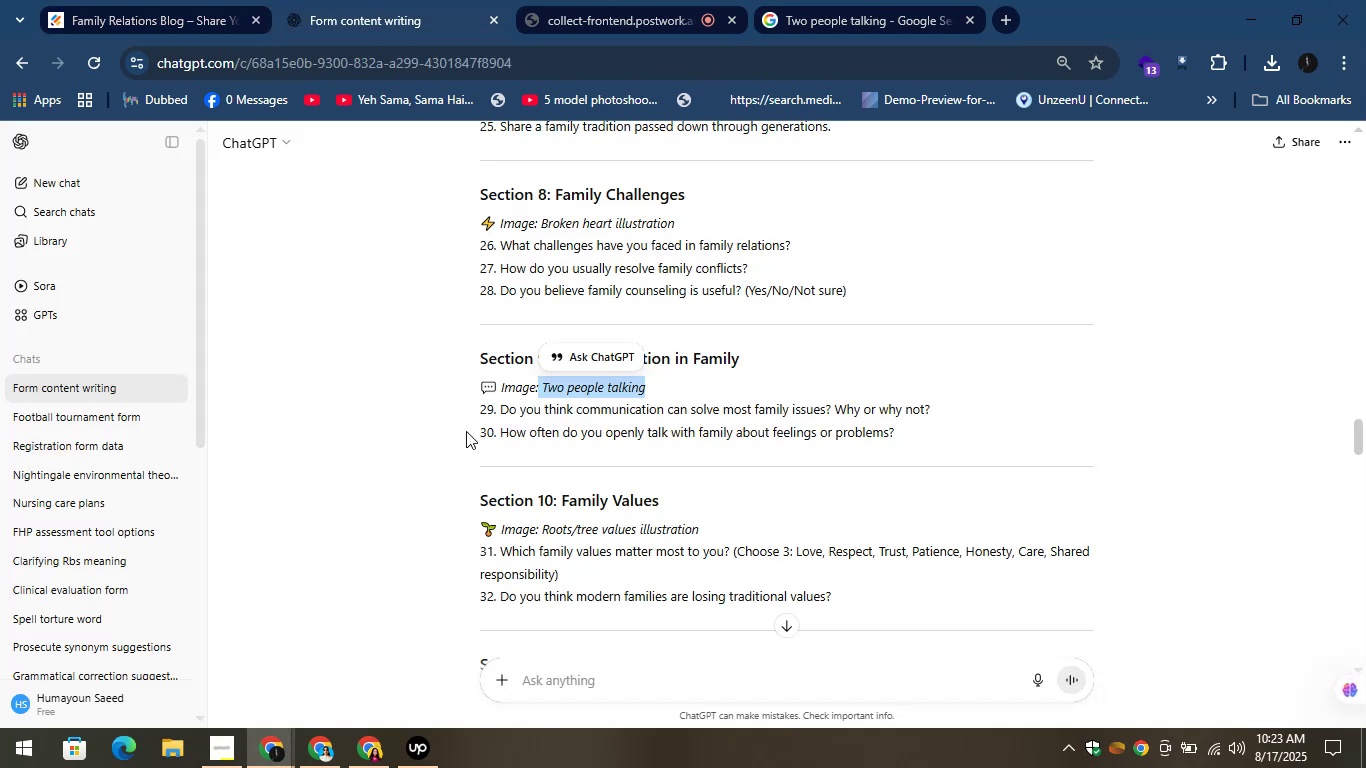 
left_click_drag(start_coordinate=[502, 409], to_coordinate=[986, 409])
 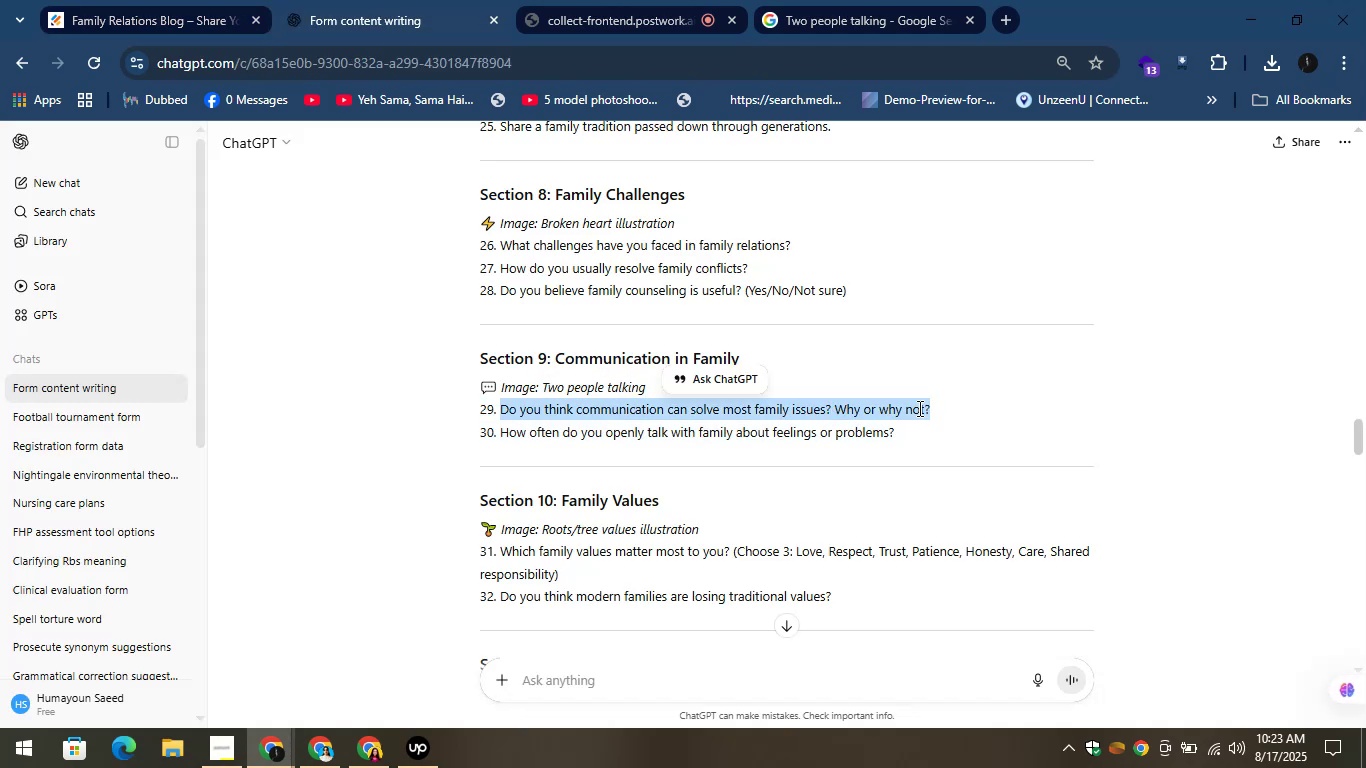 
right_click([915, 407])
 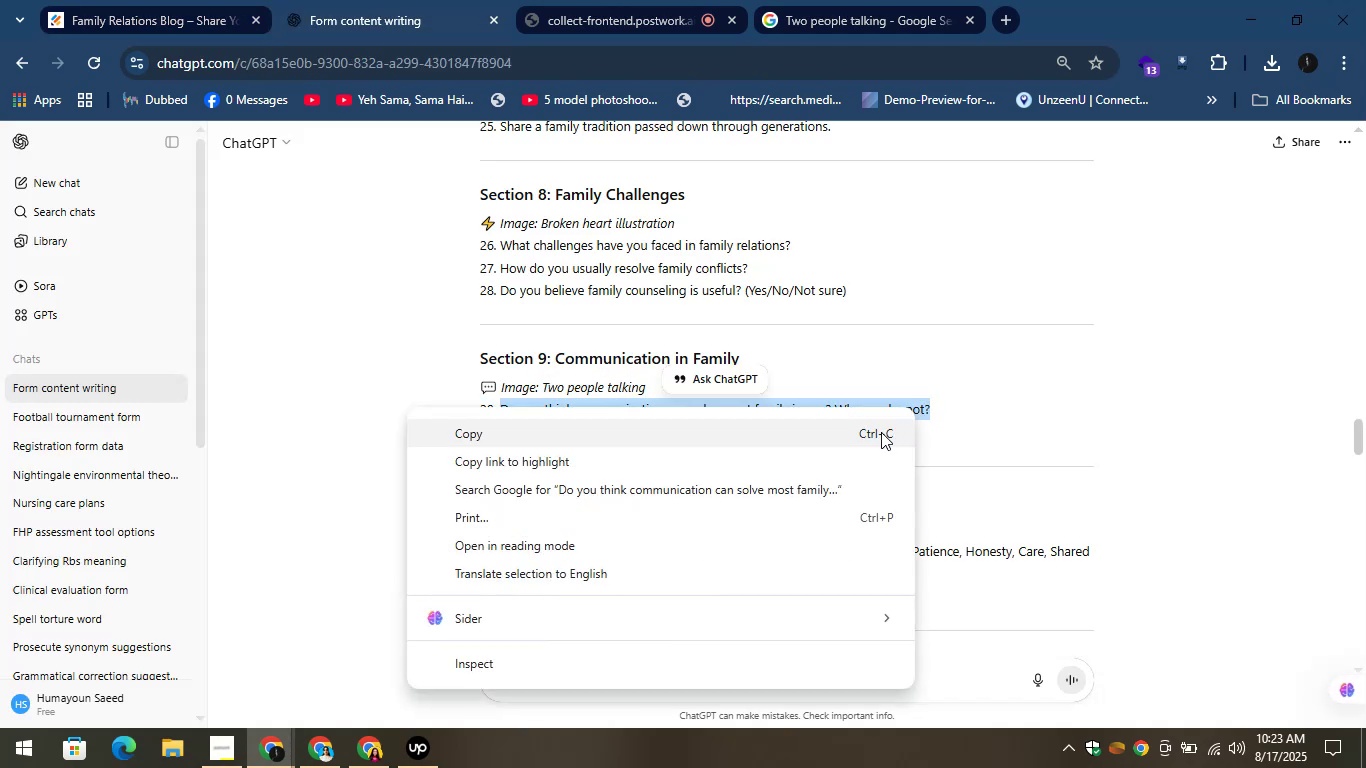 
left_click([876, 432])
 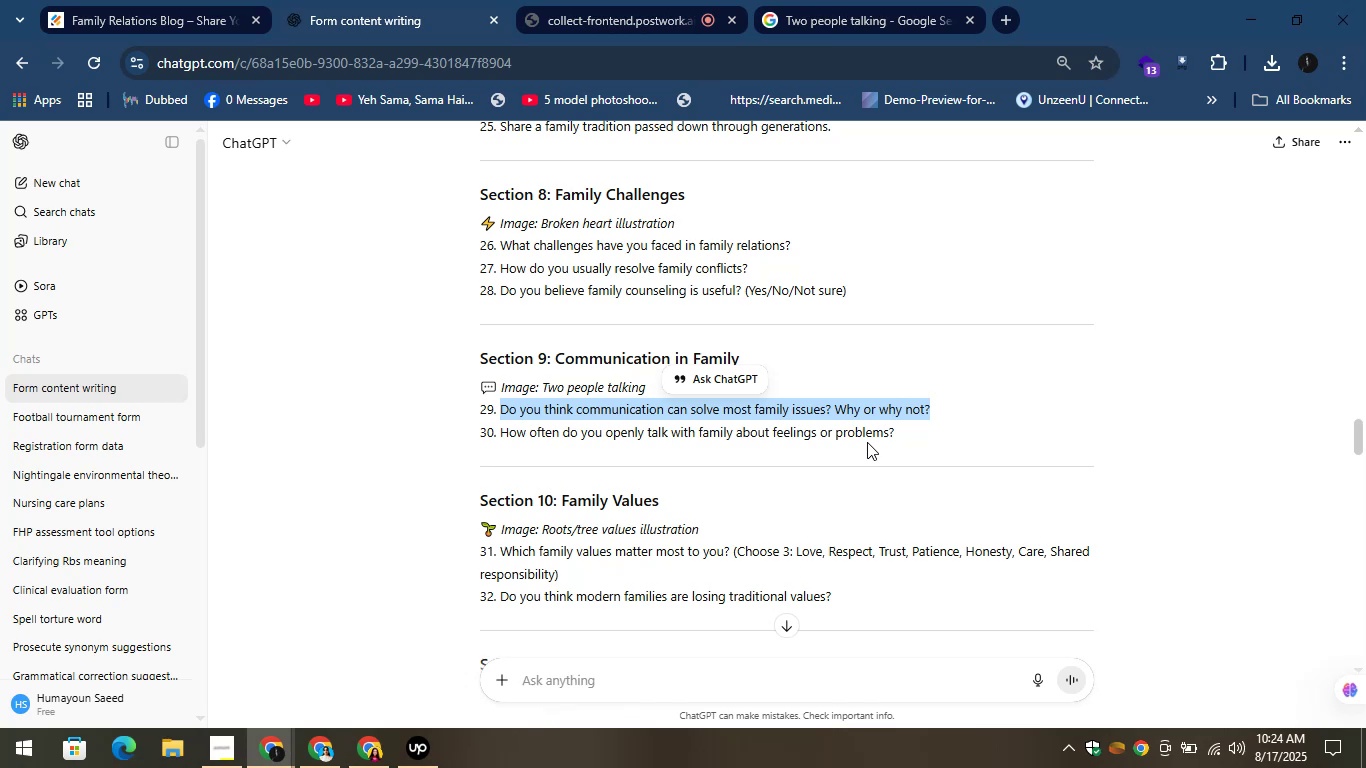 
wait(27.58)
 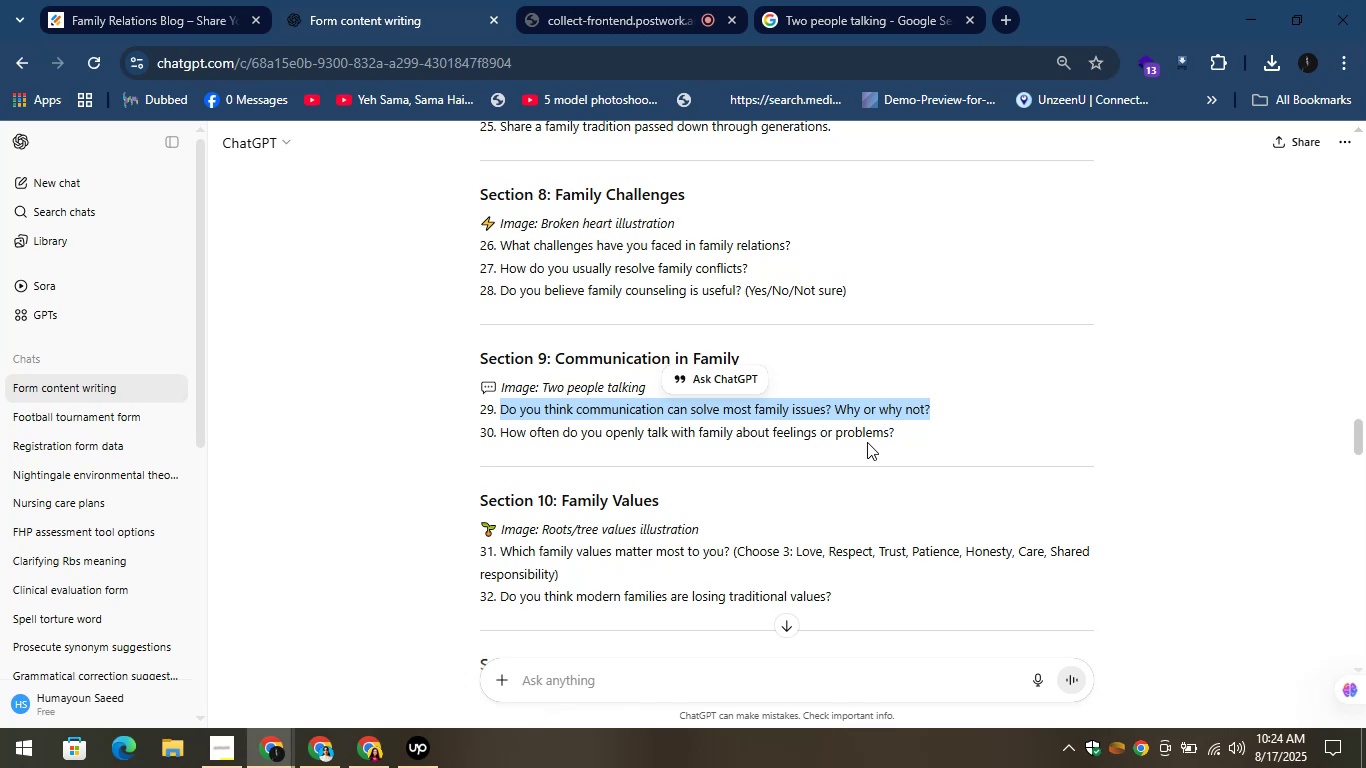 
right_click([838, 412])
 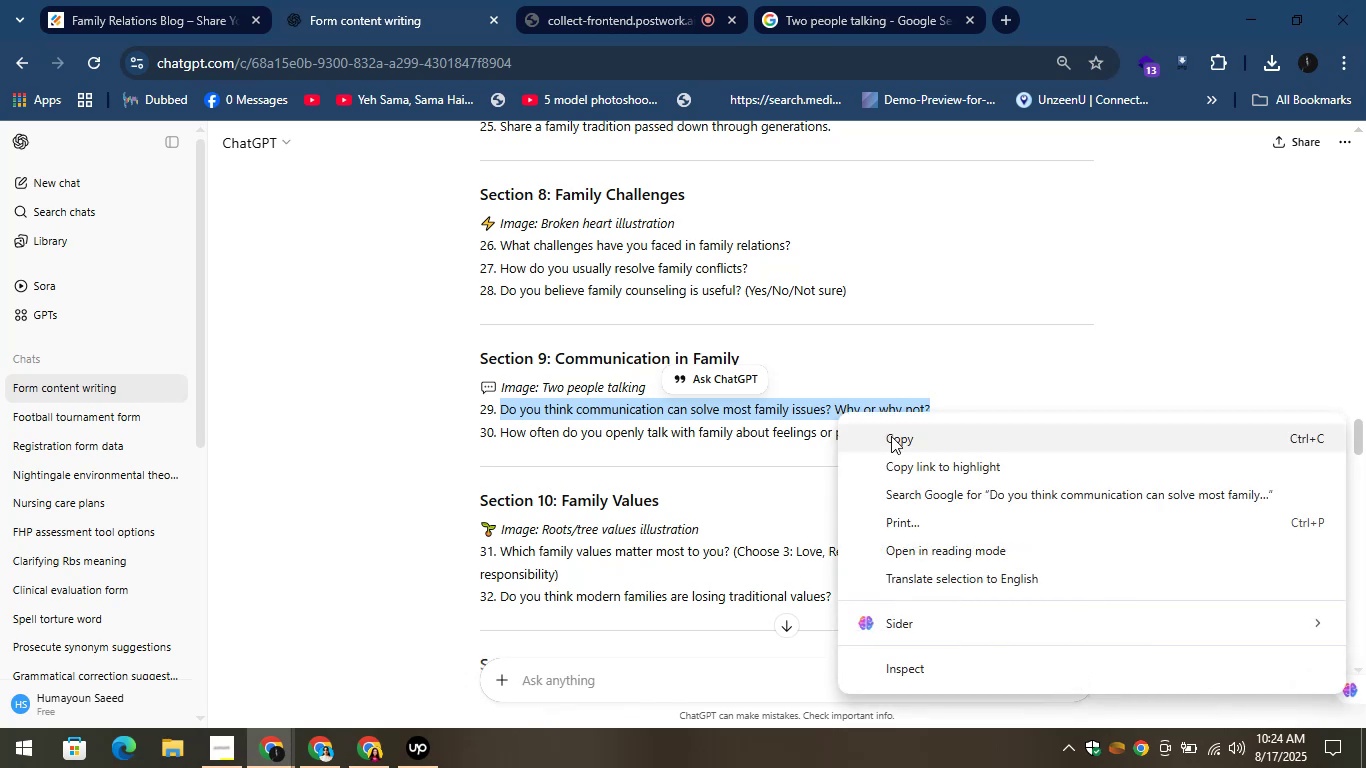 
left_click([891, 436])
 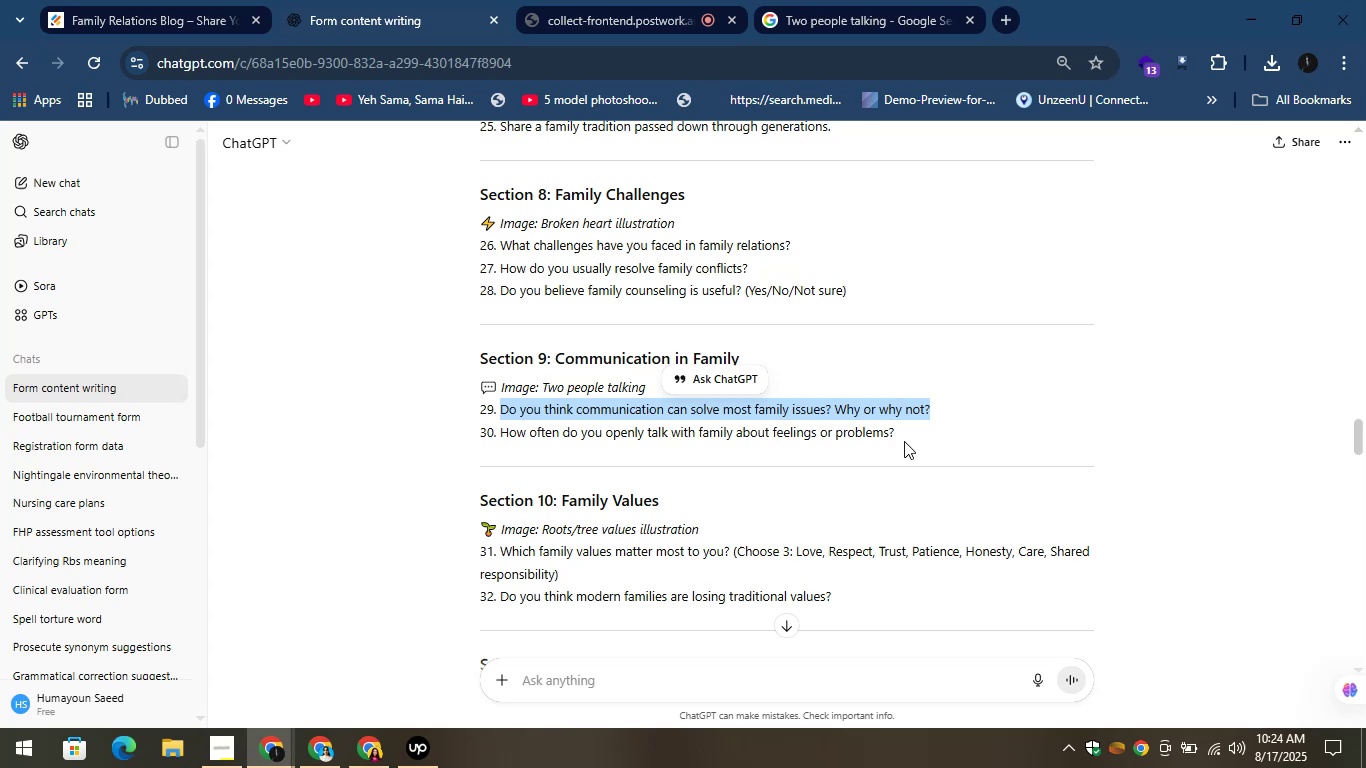 
wait(20.61)
 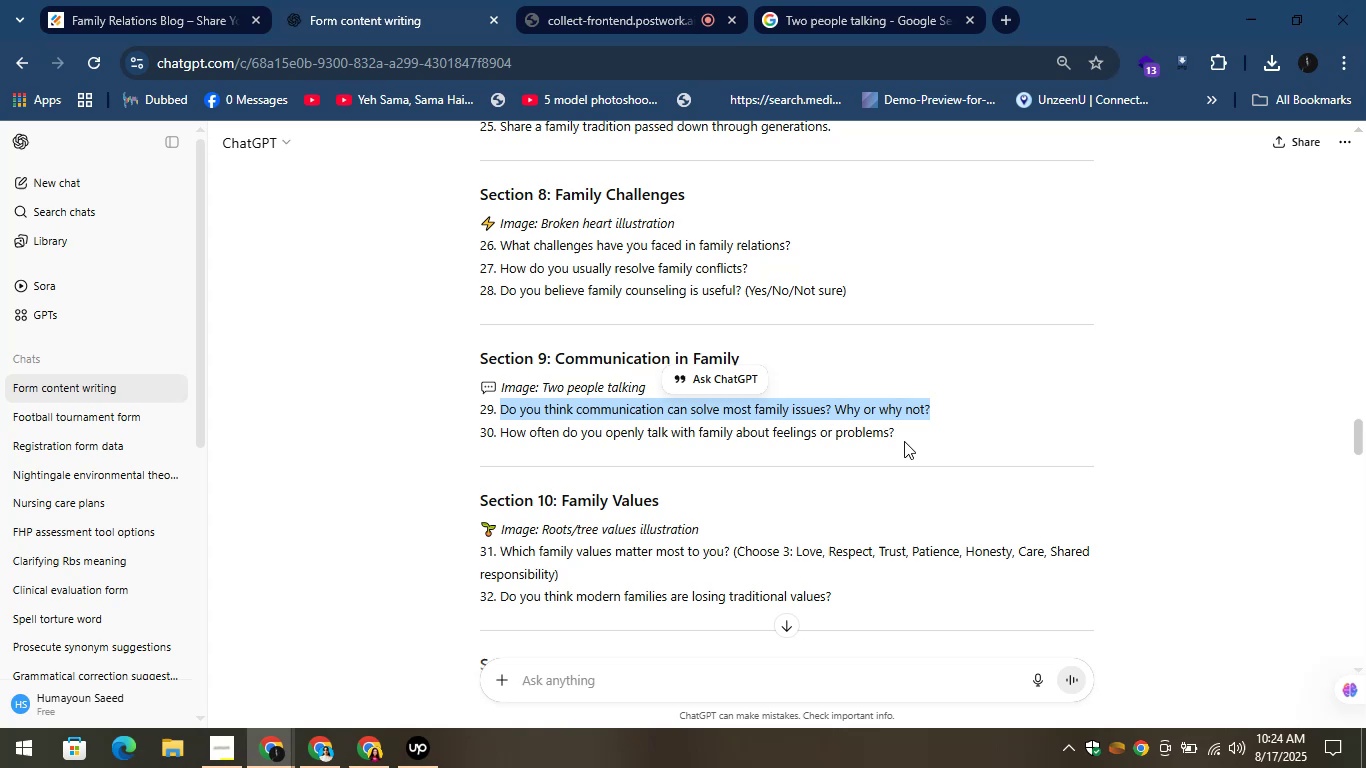 
right_click([893, 413])
 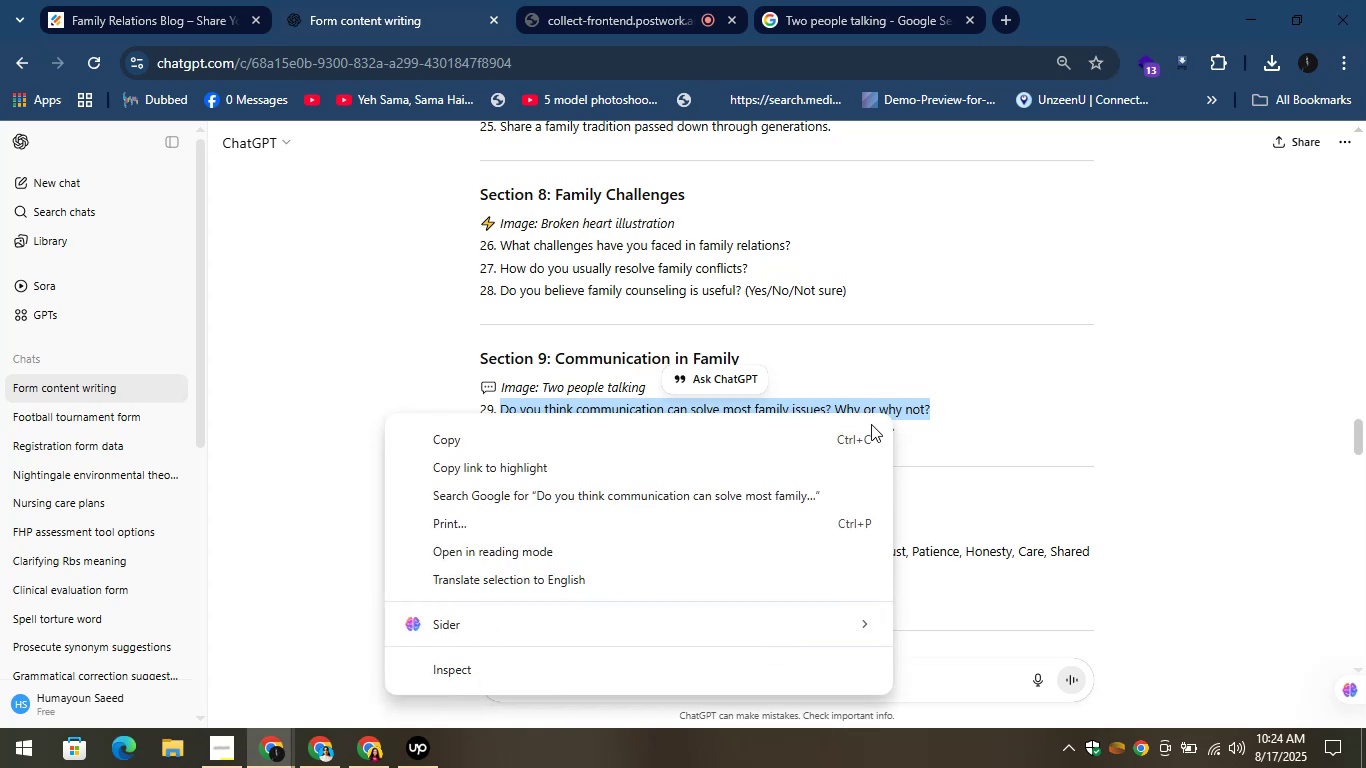 
left_click([863, 437])
 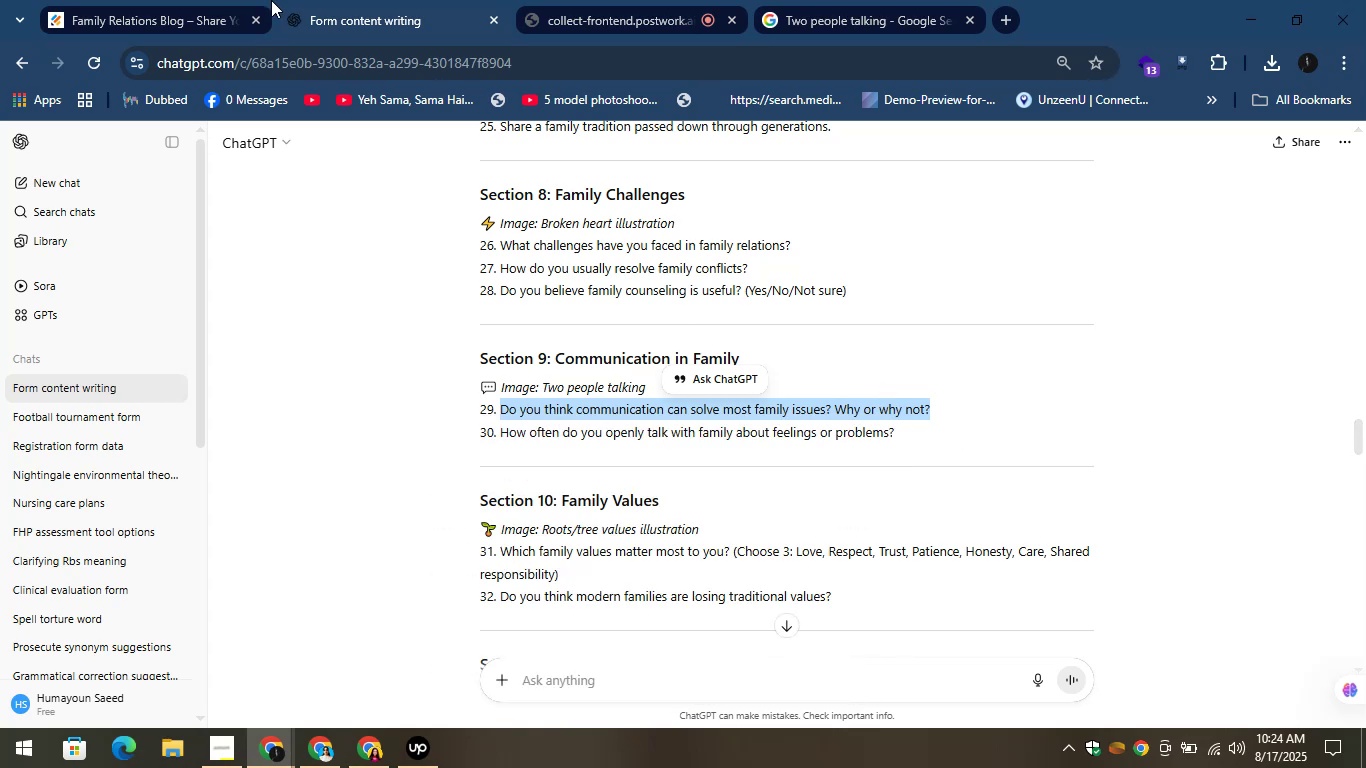 
left_click([51, 0])
 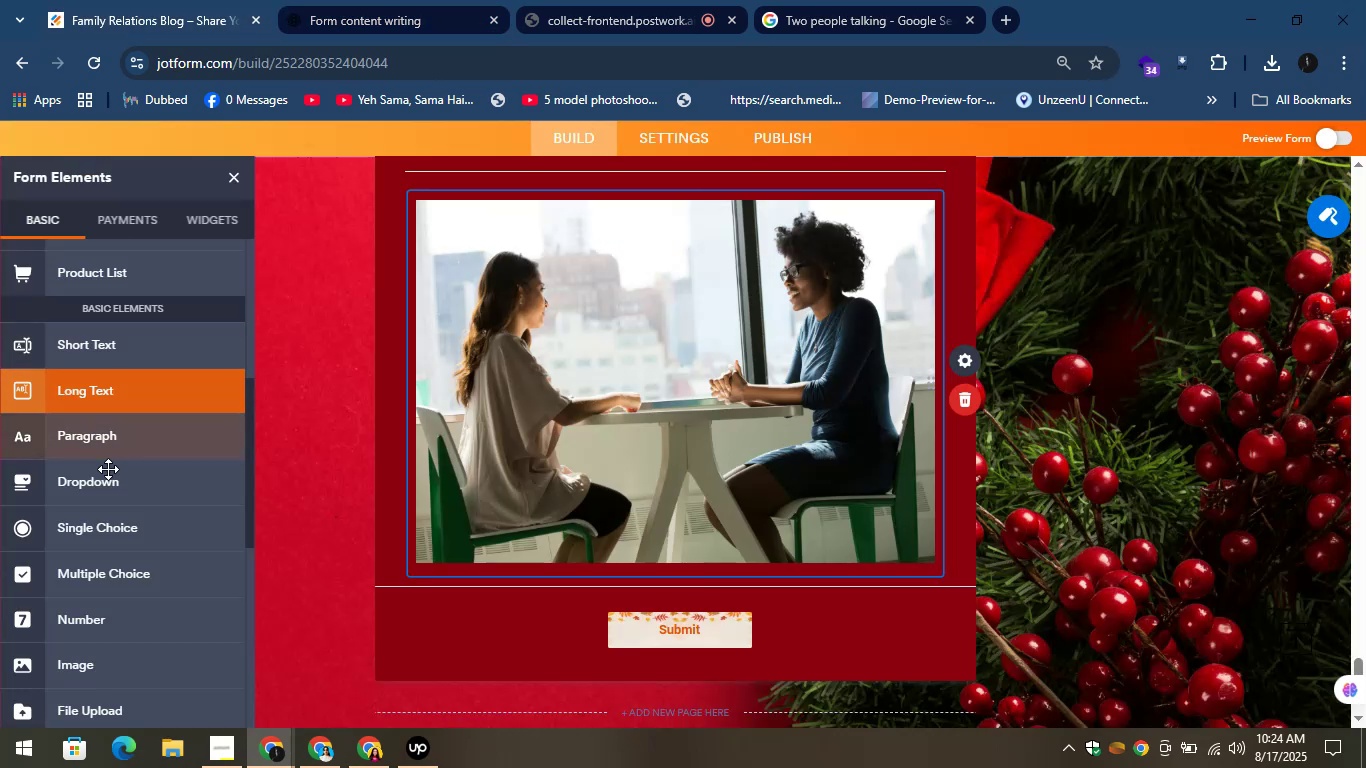 
left_click_drag(start_coordinate=[92, 343], to_coordinate=[508, 580])
 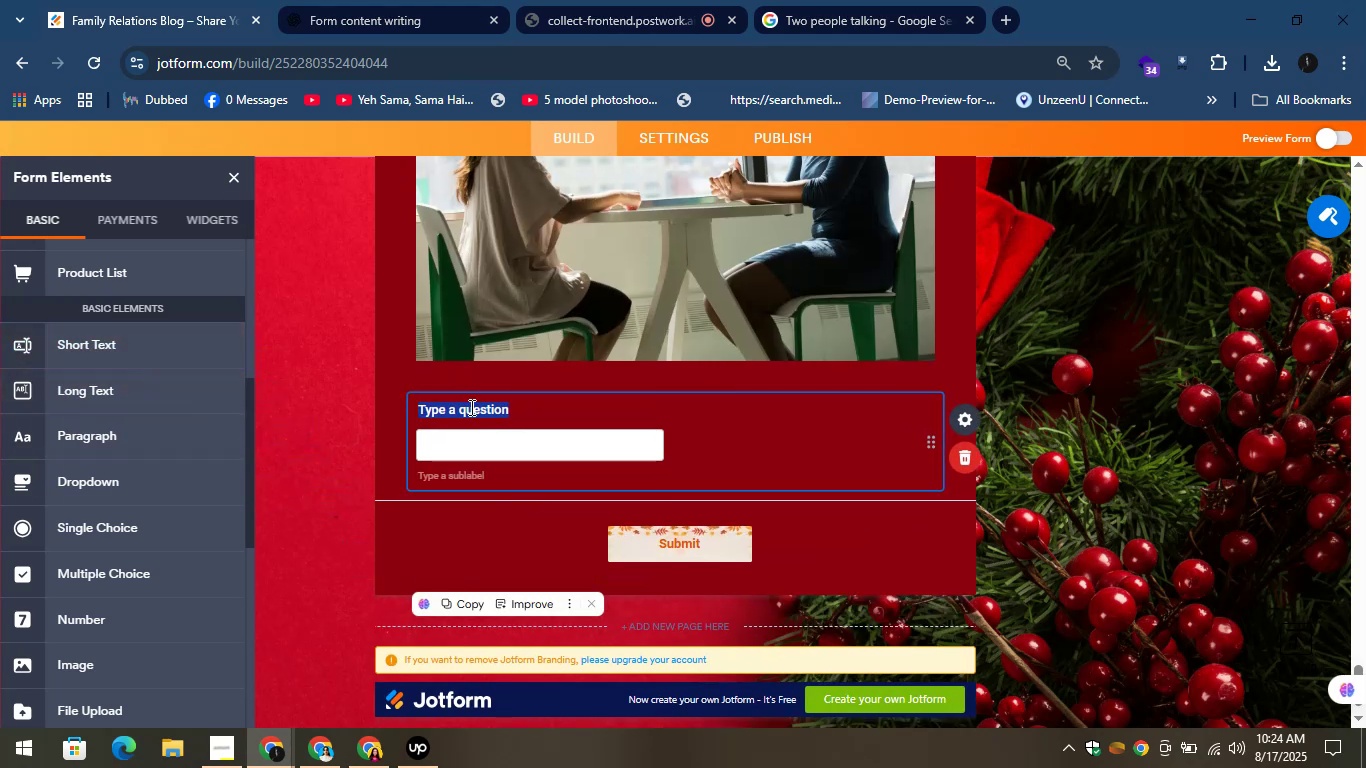 
right_click([457, 403])
 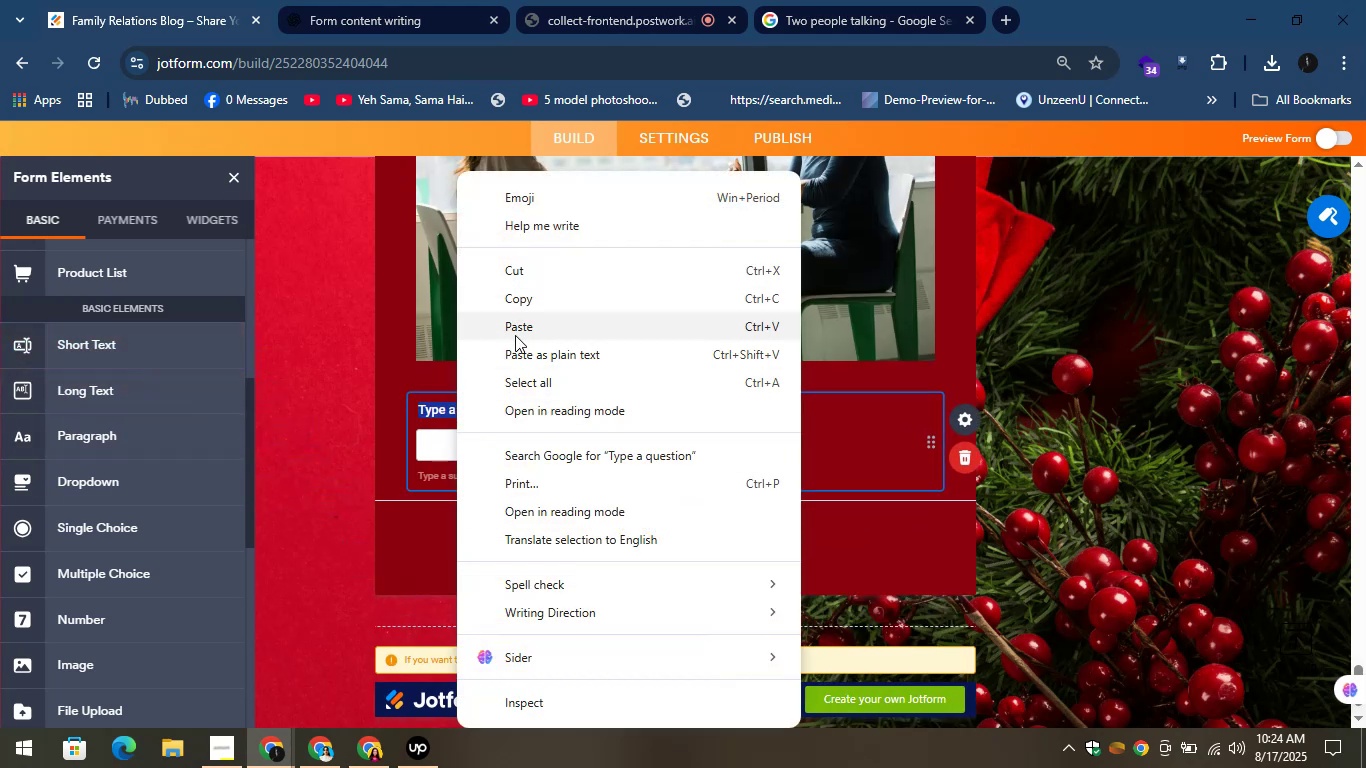 
left_click([506, 333])
 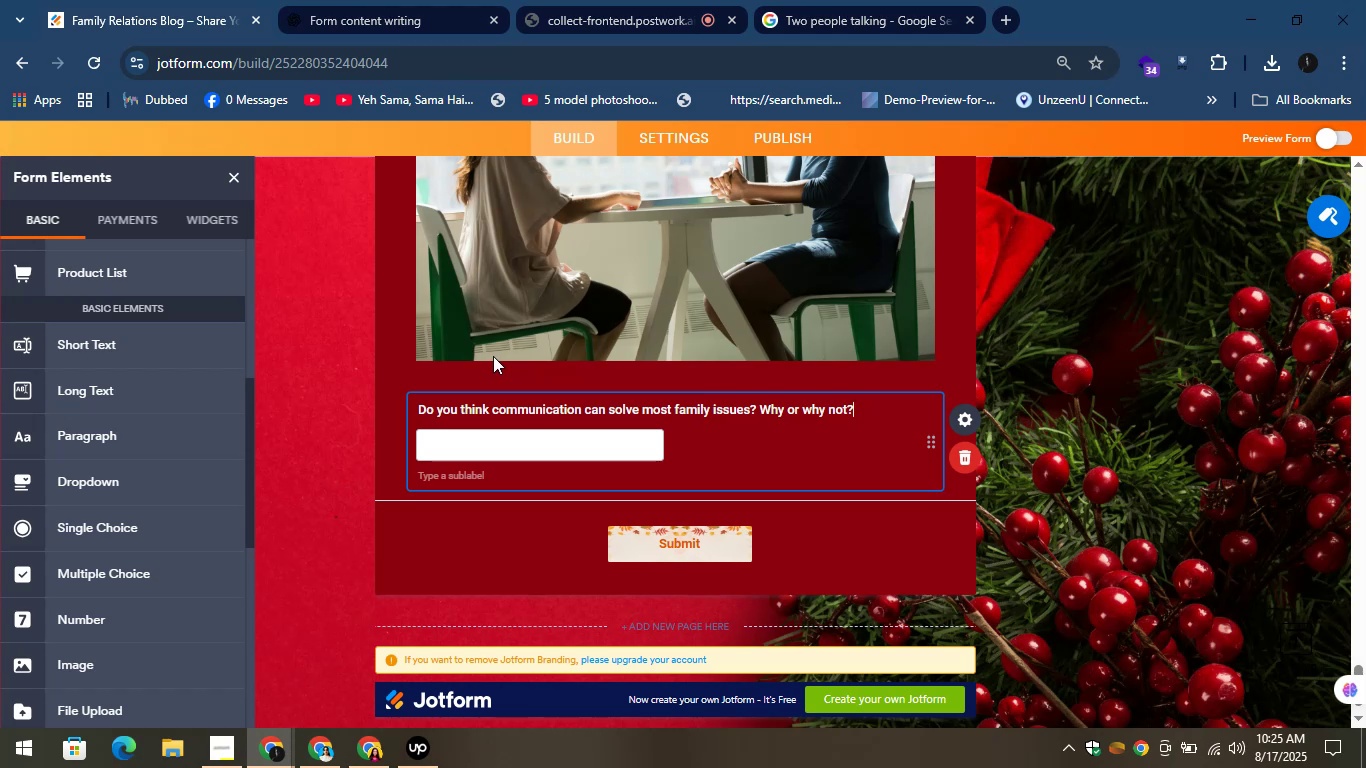 
wait(23.25)
 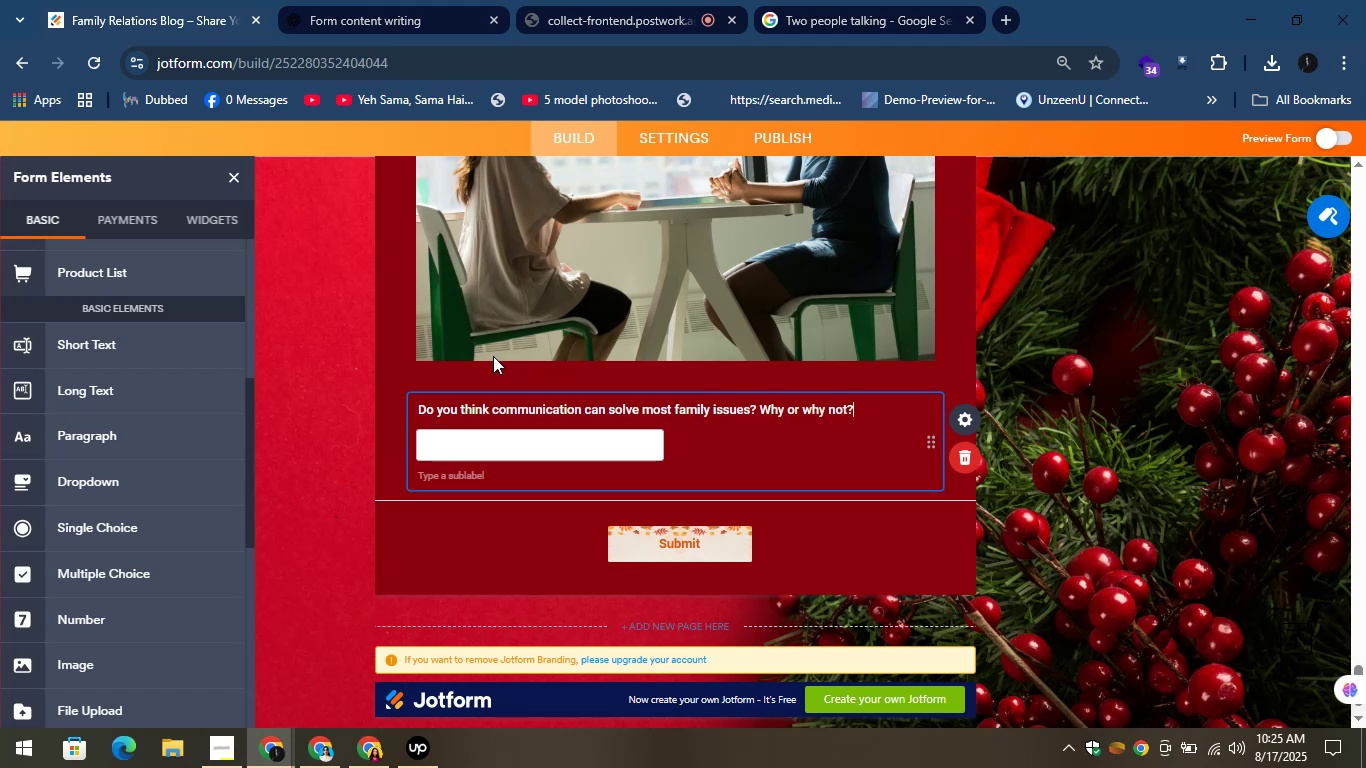 
left_click_drag(start_coordinate=[499, 436], to_coordinate=[903, 457])
 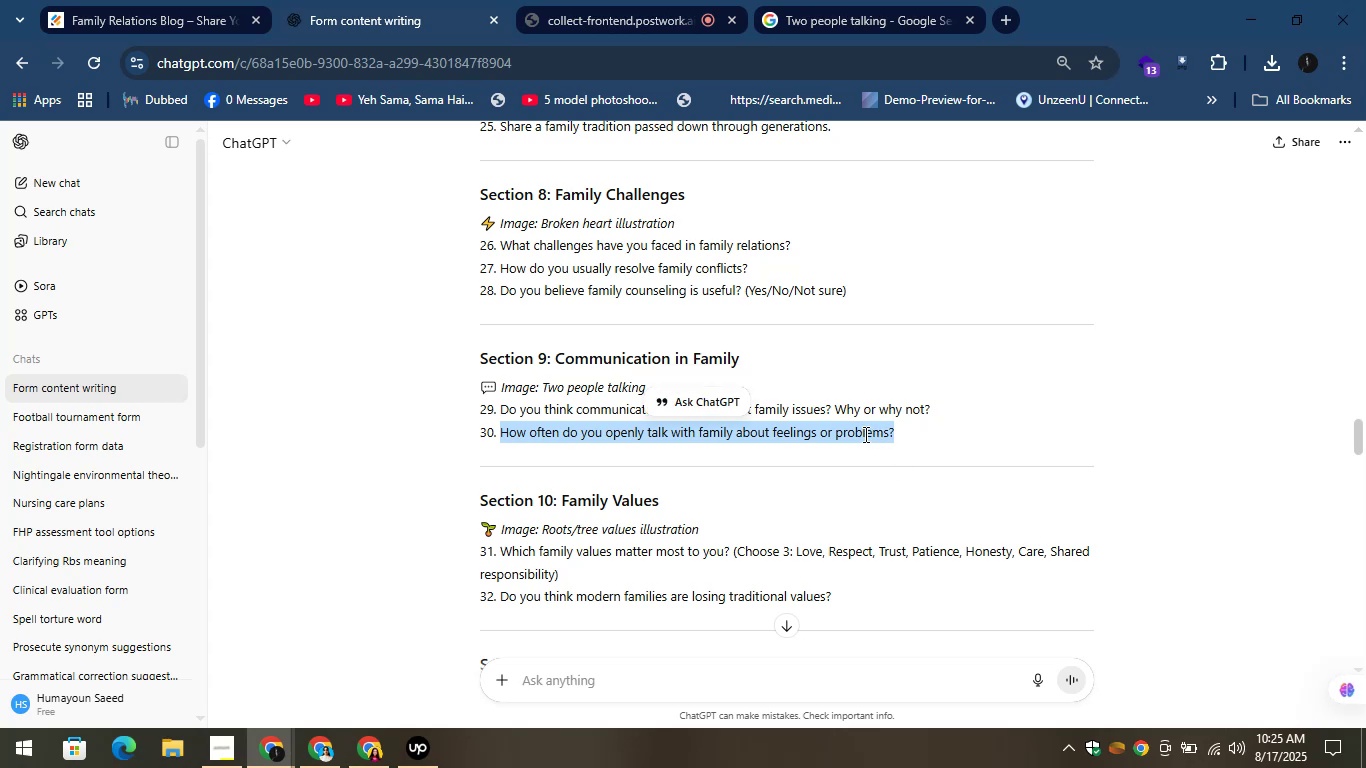 
right_click([850, 427])
 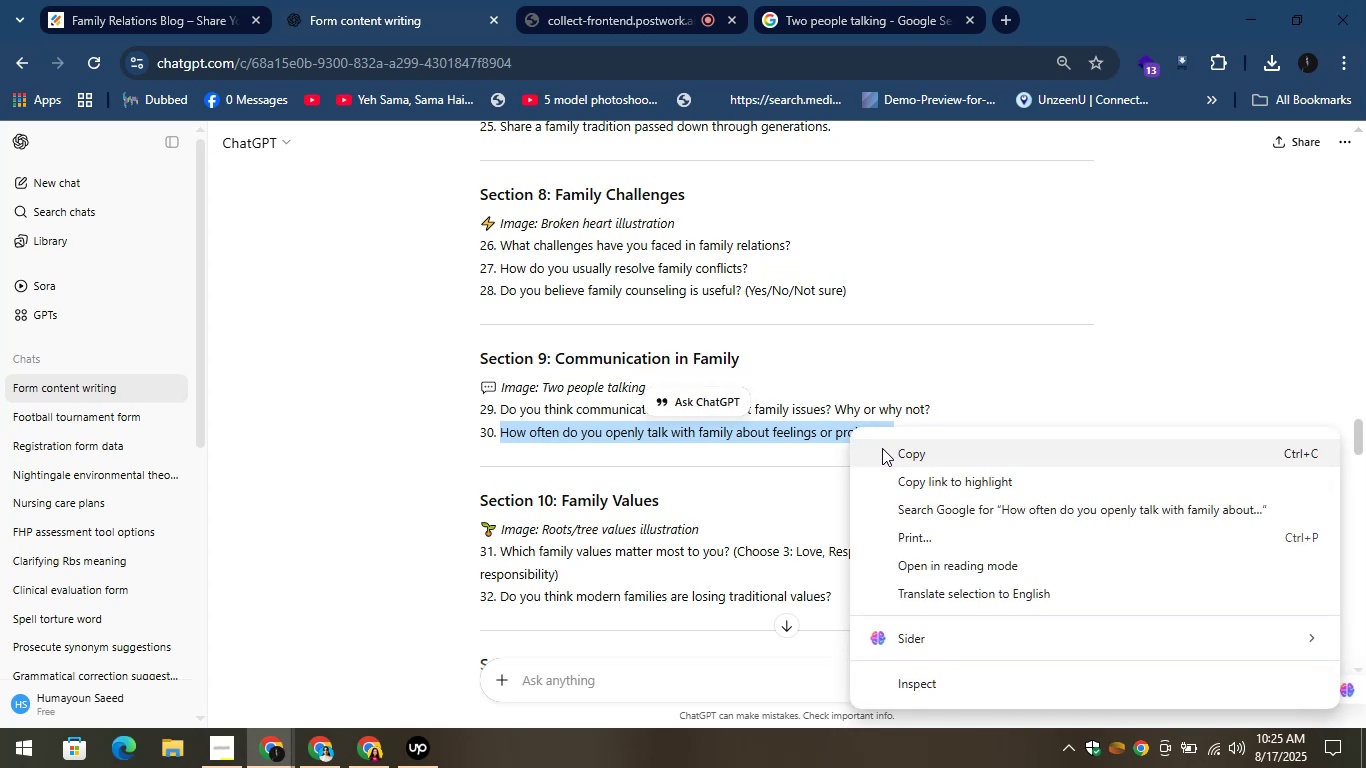 
left_click([882, 448])
 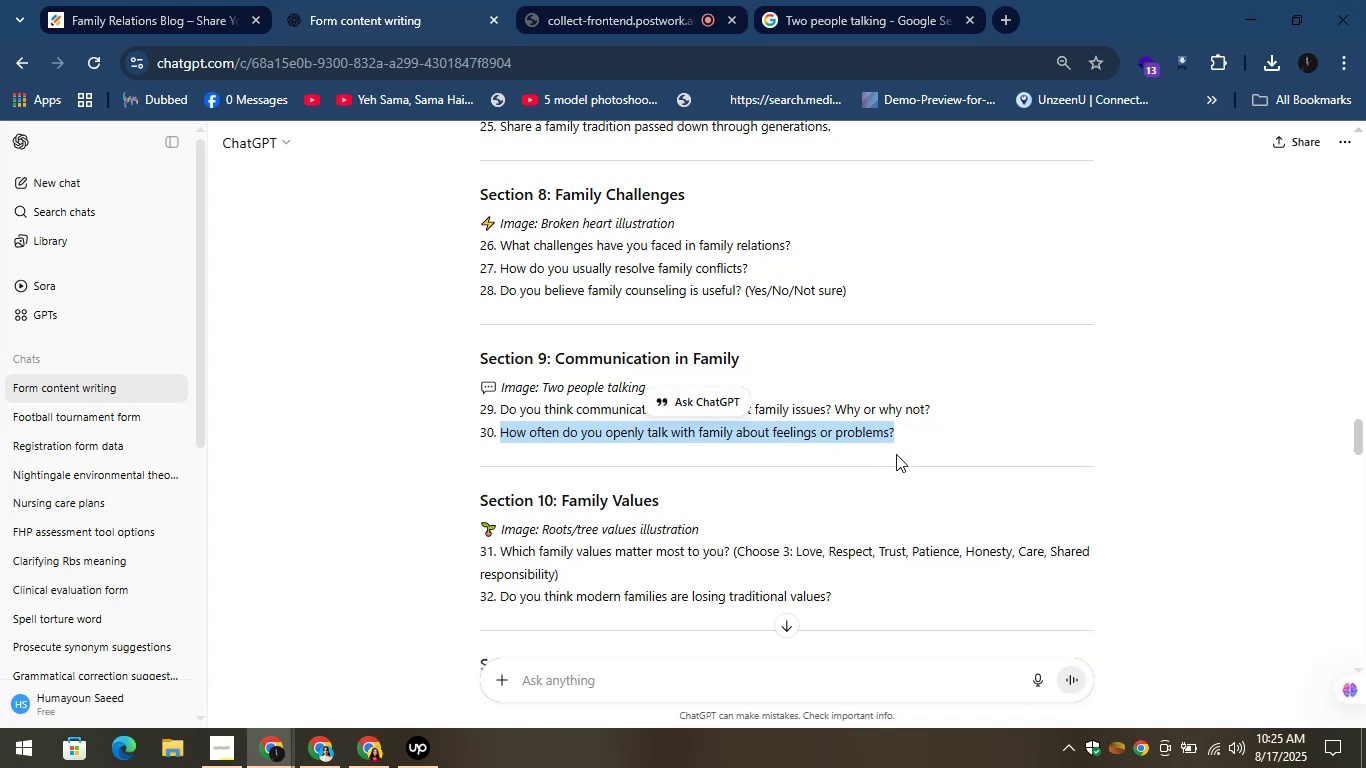 
wait(10.01)
 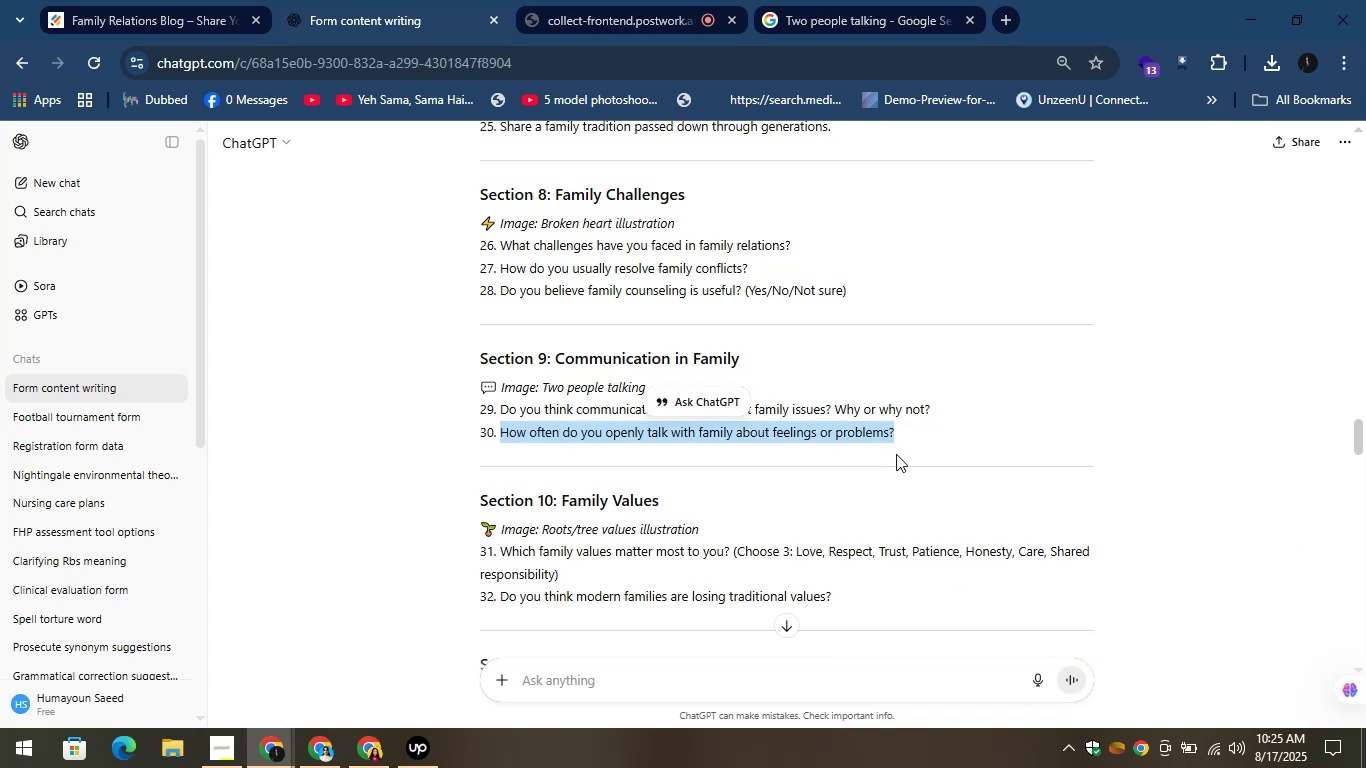 
right_click([808, 433])
 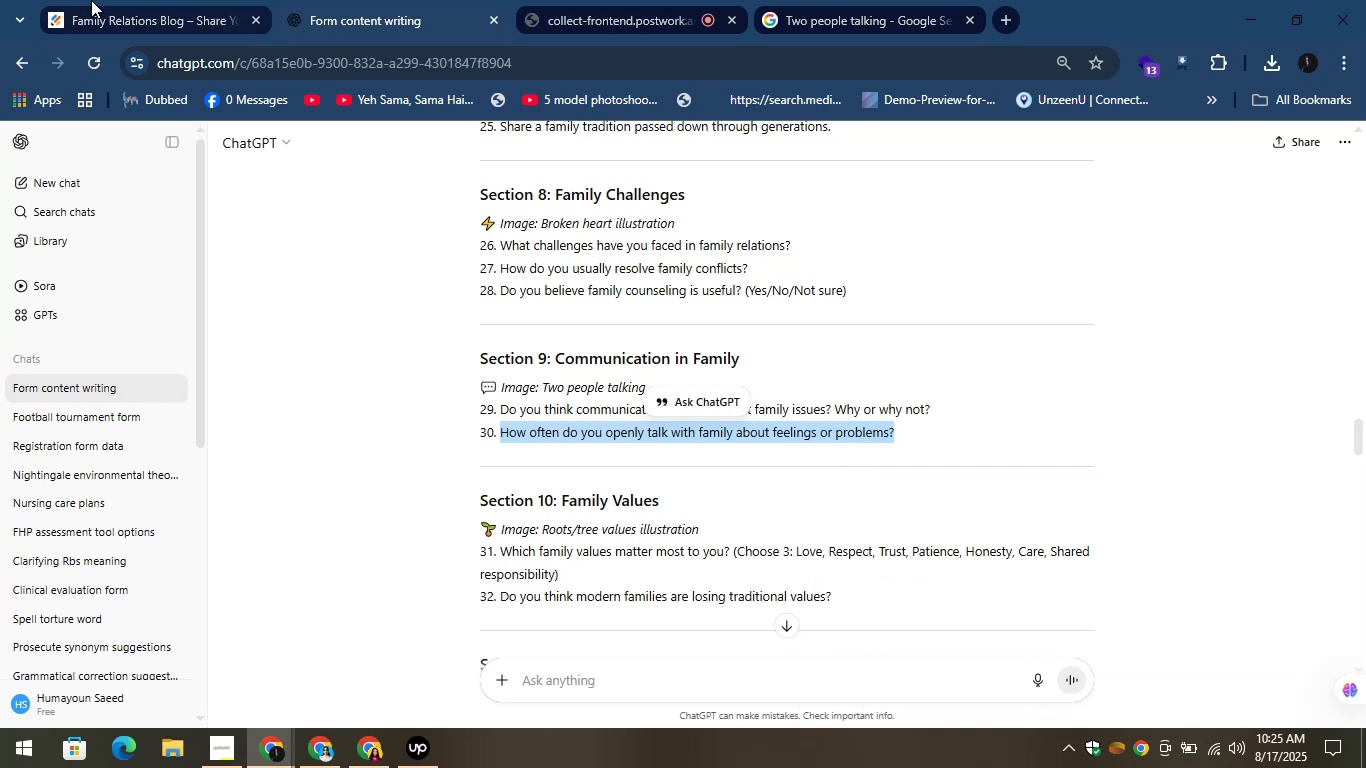 
left_click([108, 0])
 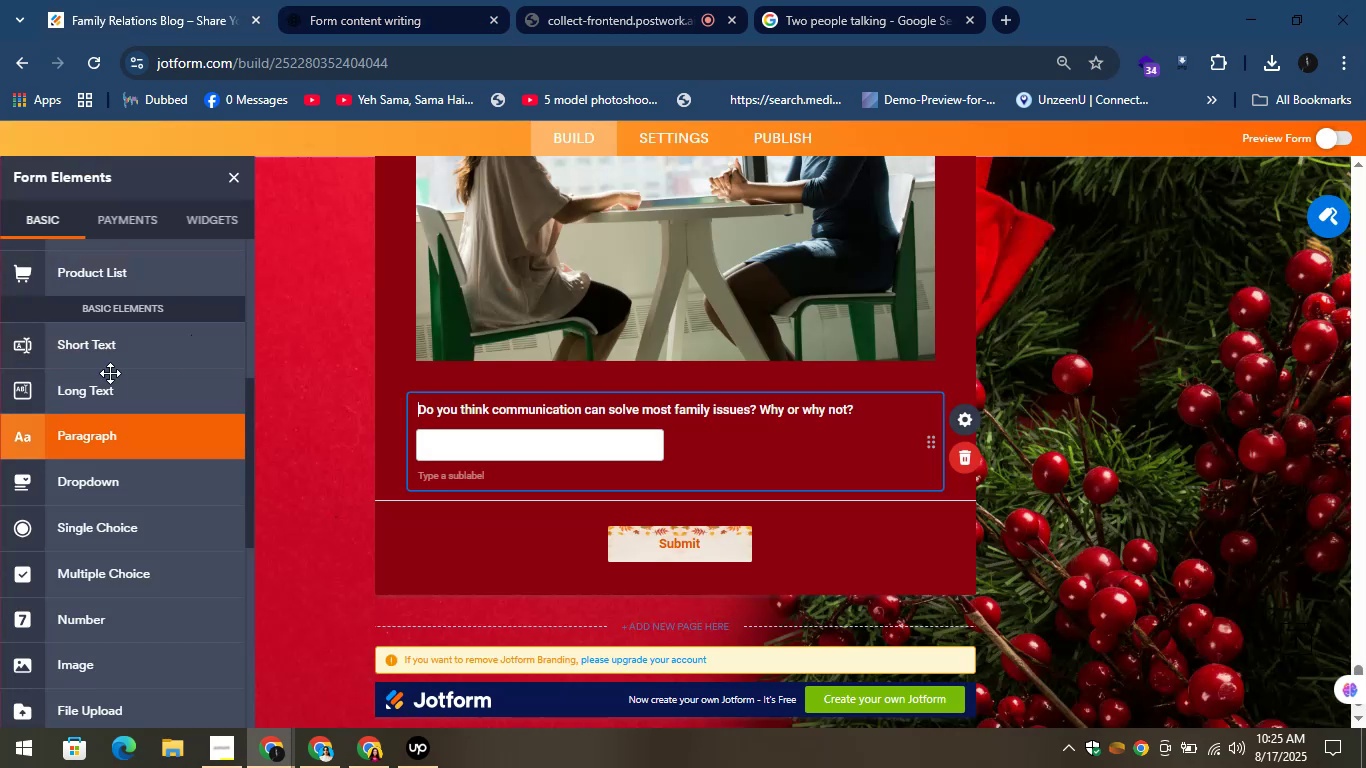 
left_click_drag(start_coordinate=[96, 346], to_coordinate=[565, 500])
 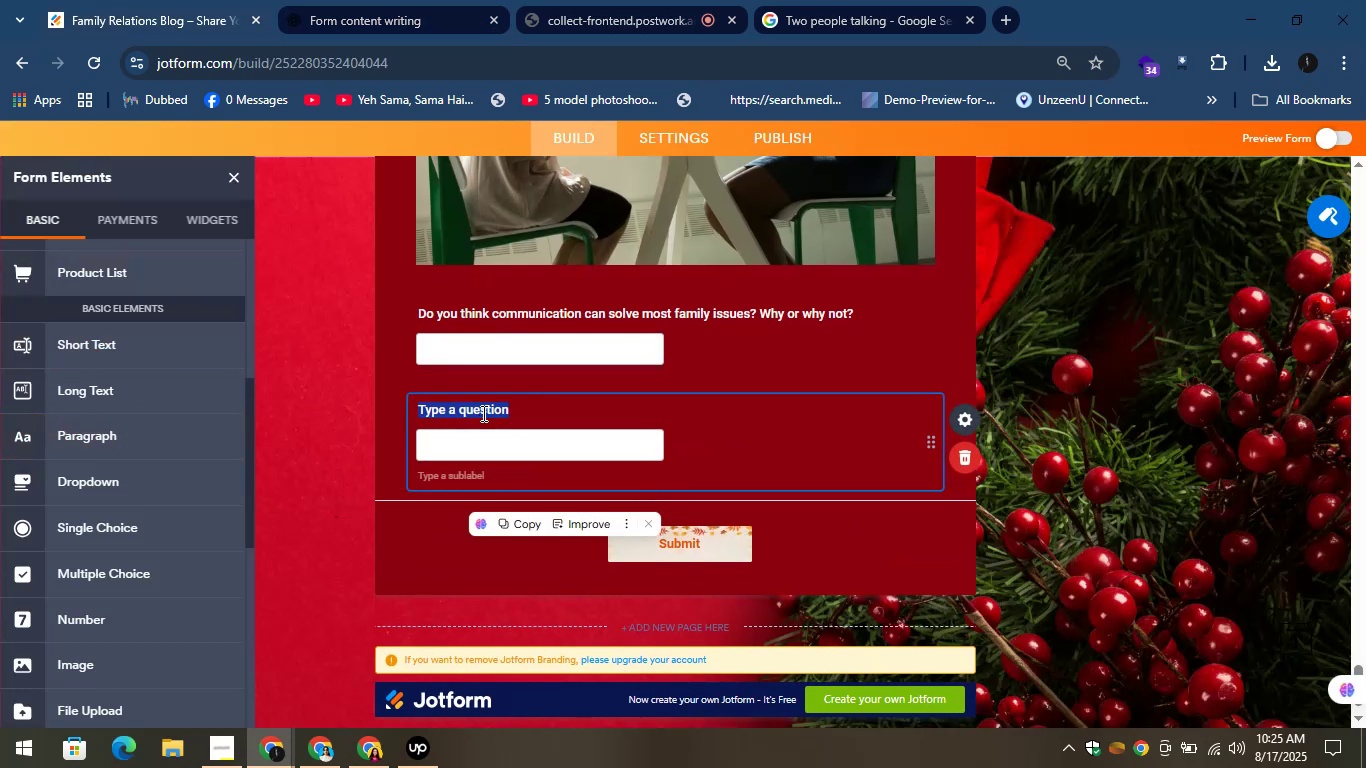 
right_click([478, 410])
 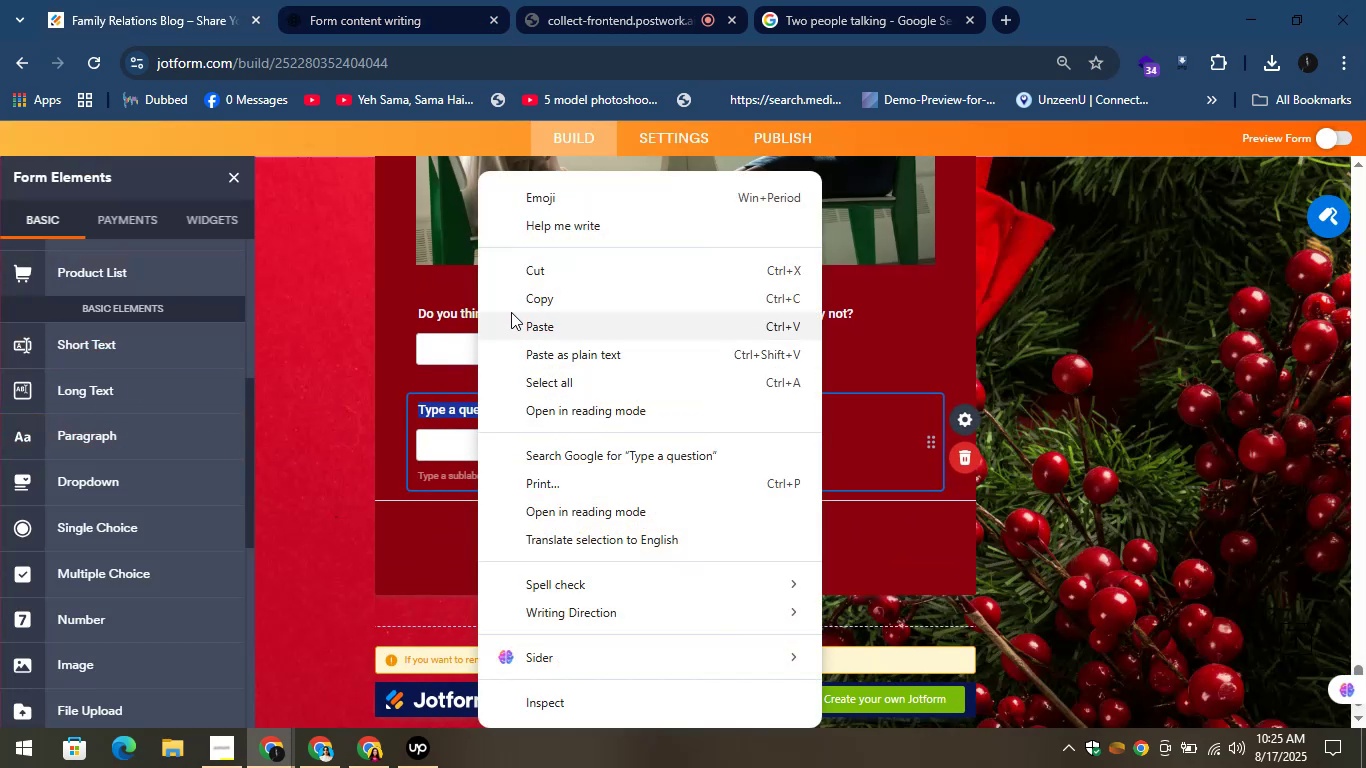 
left_click([516, 316])
 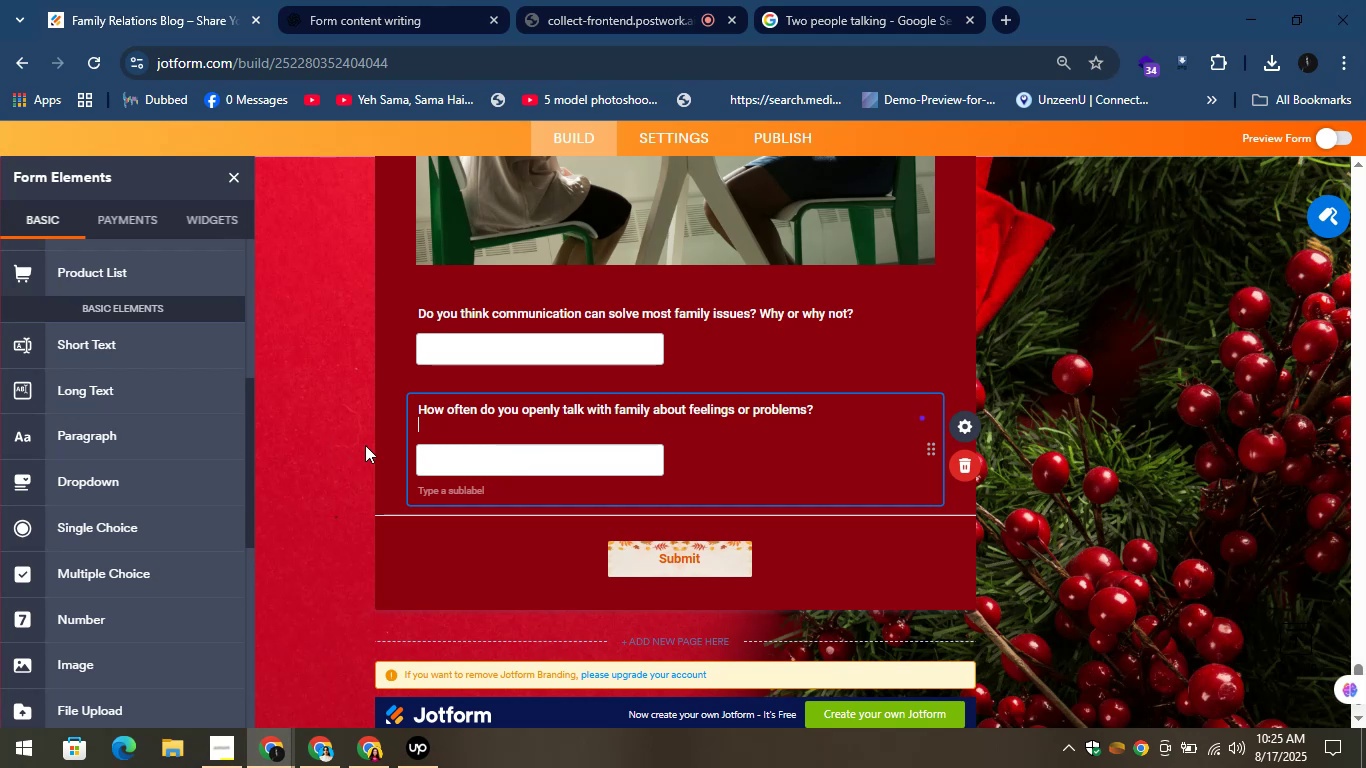 
left_click([380, 451])
 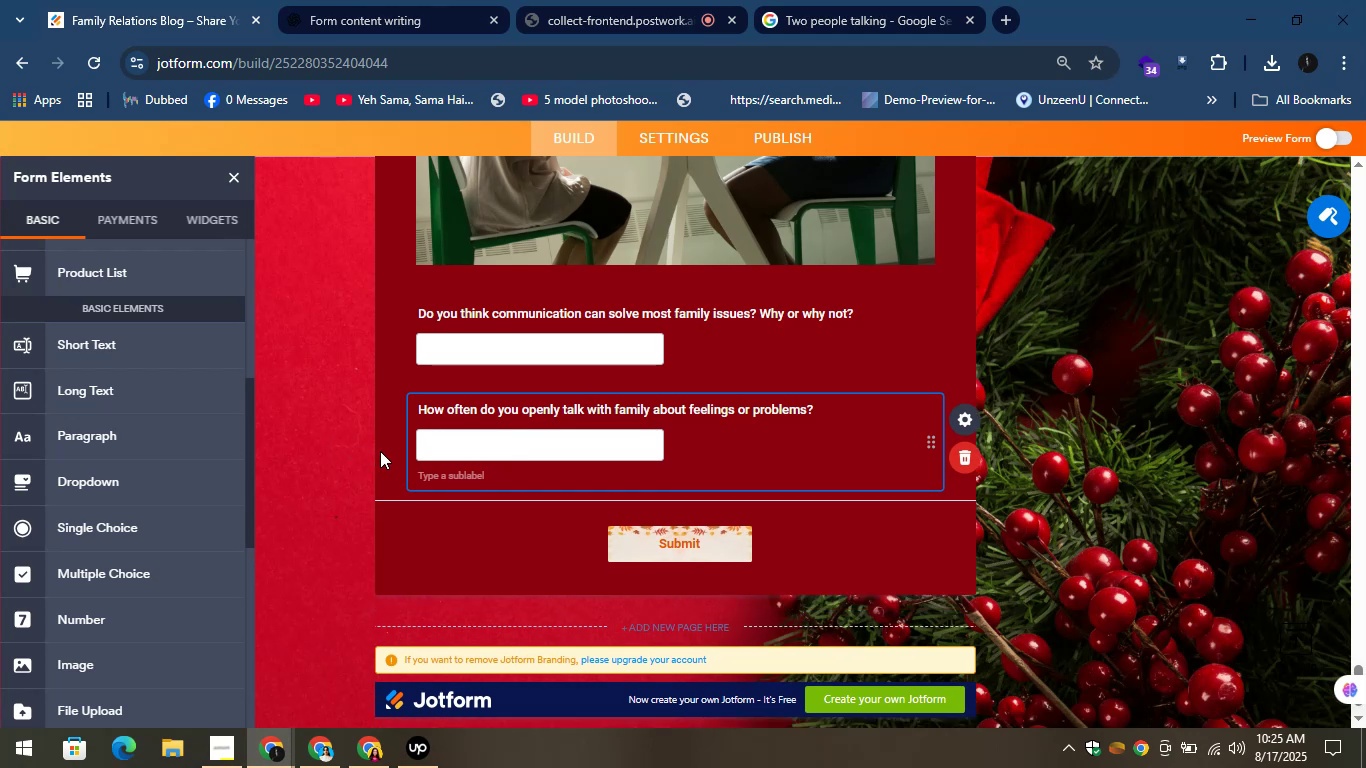 
scroll: coordinate [380, 451], scroll_direction: up, amount: 2.0
 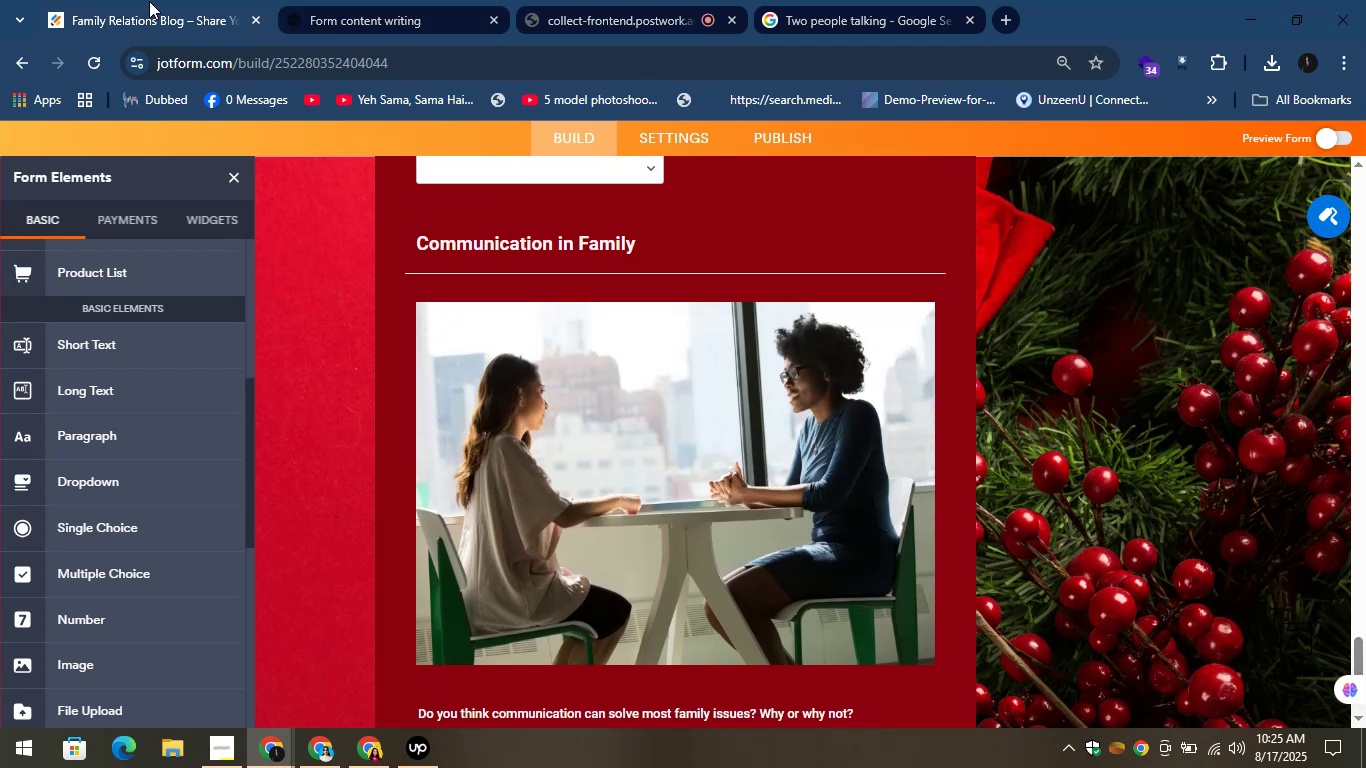 
left_click([333, 0])
 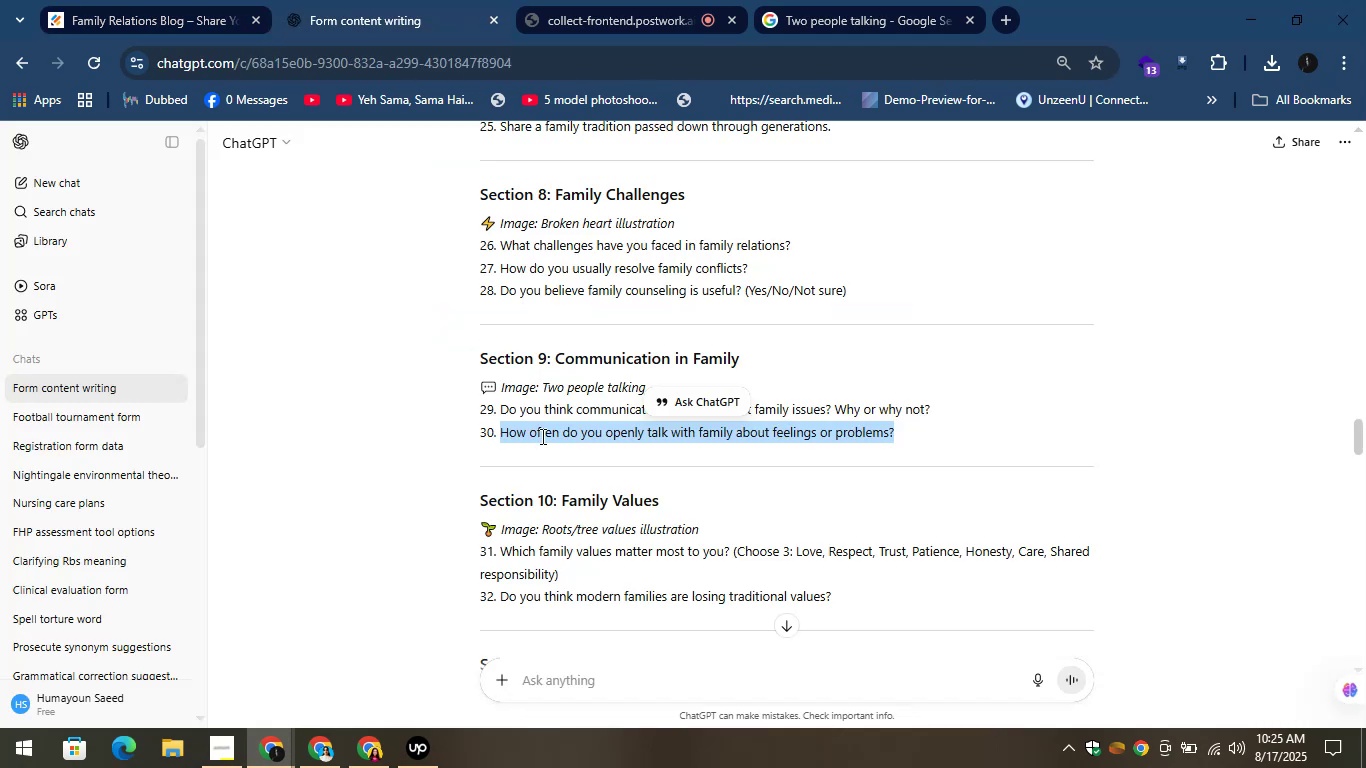 
left_click([545, 450])
 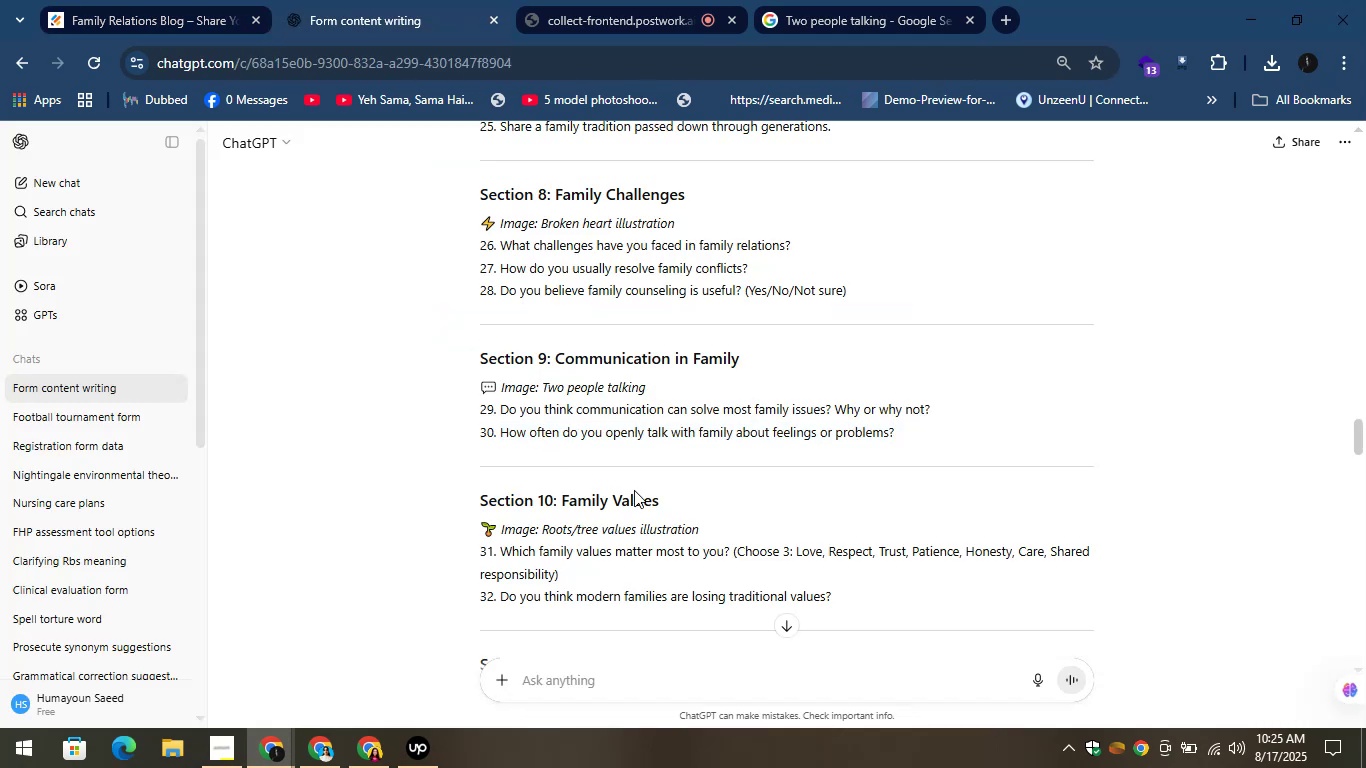 
scroll: coordinate [636, 491], scroll_direction: down, amount: 1.0
 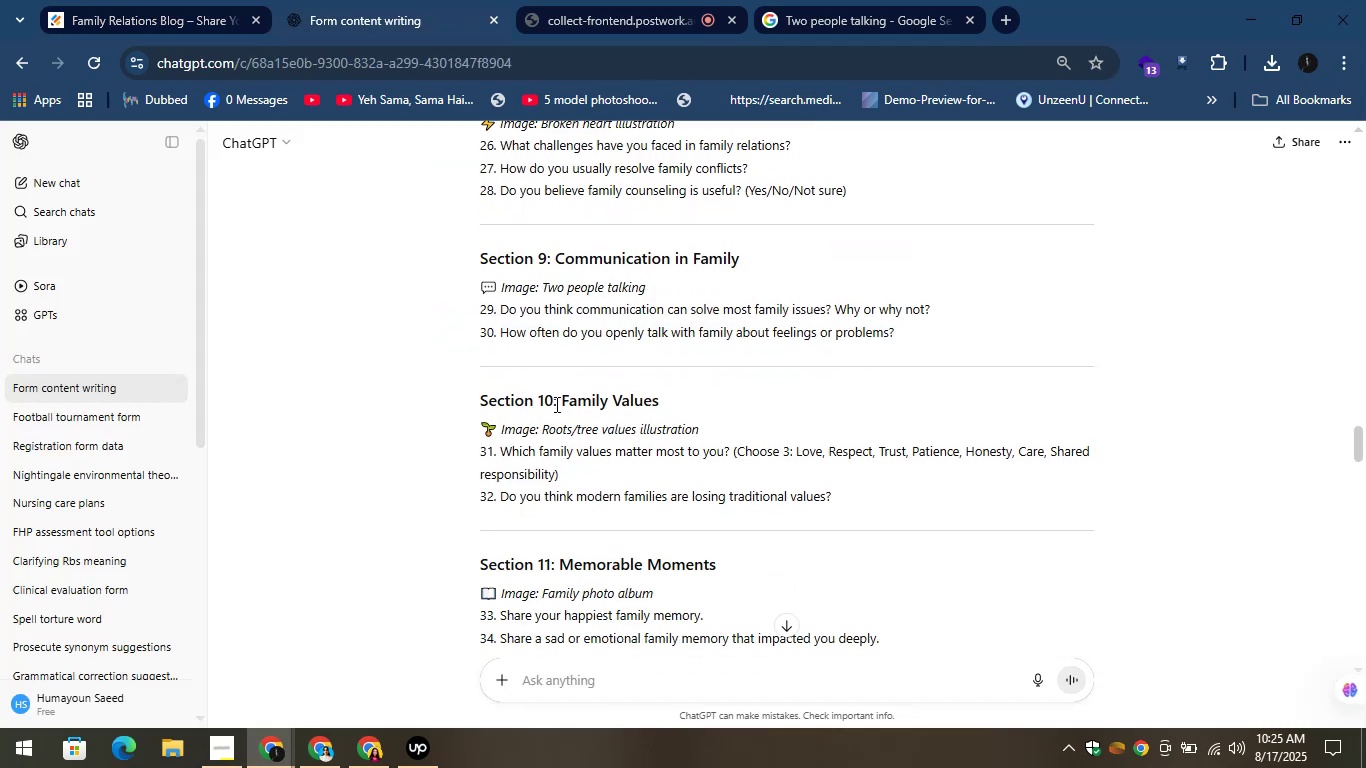 
left_click_drag(start_coordinate=[568, 403], to_coordinate=[737, 427])
 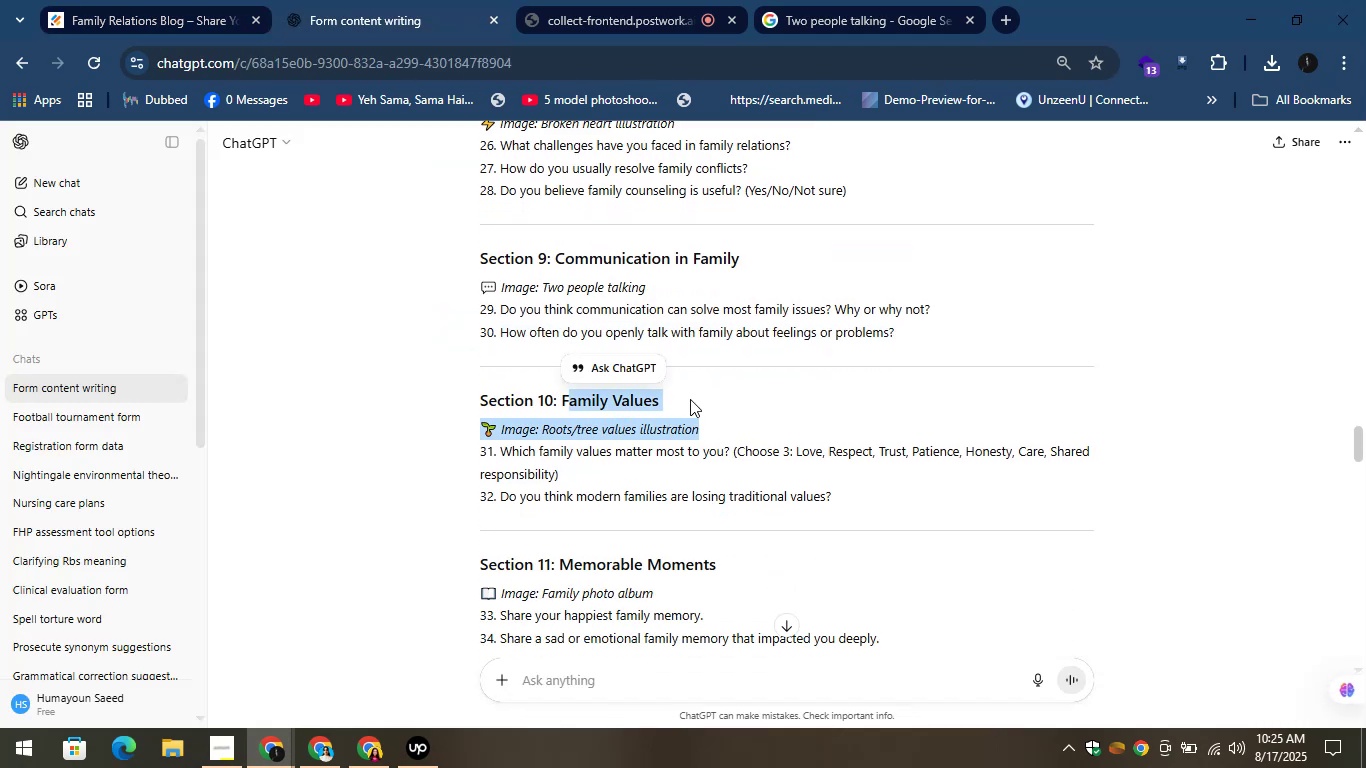 
left_click([663, 394])
 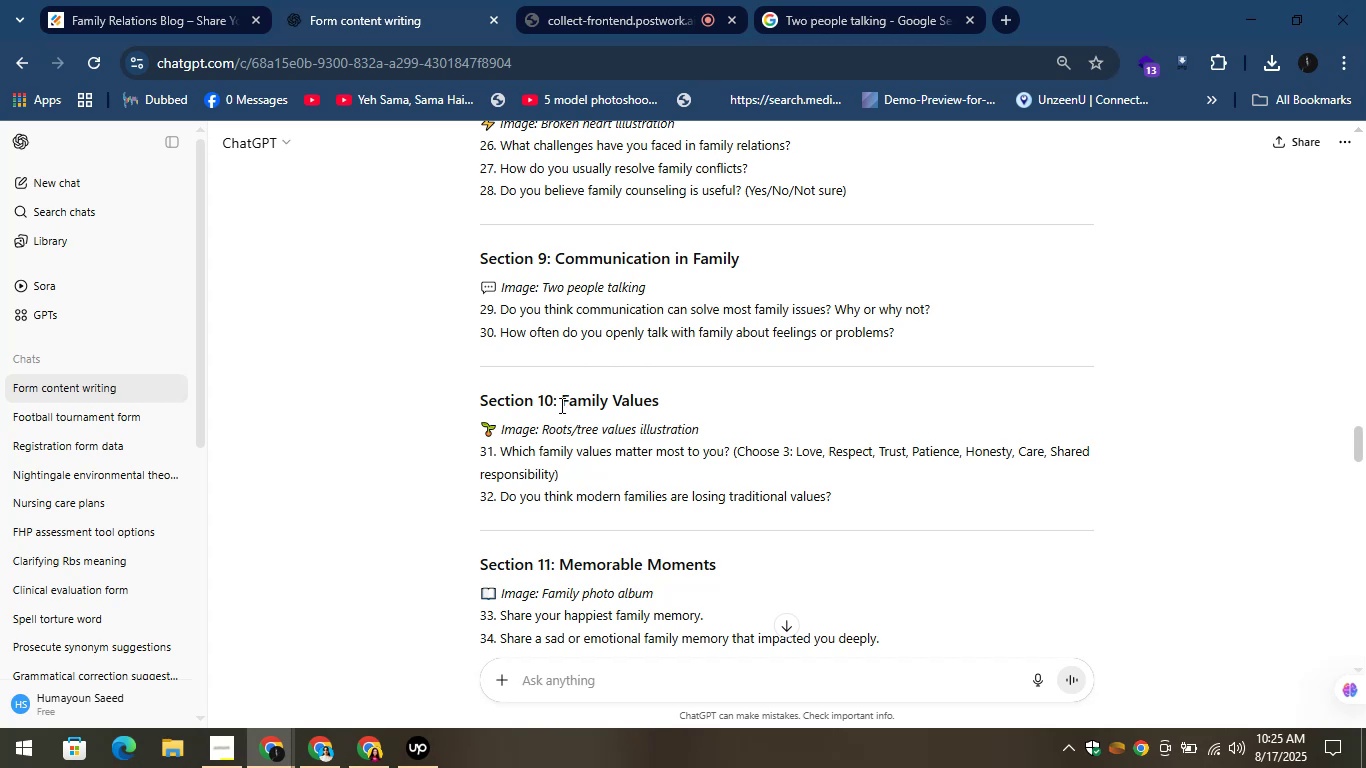 
left_click_drag(start_coordinate=[560, 399], to_coordinate=[762, 408])
 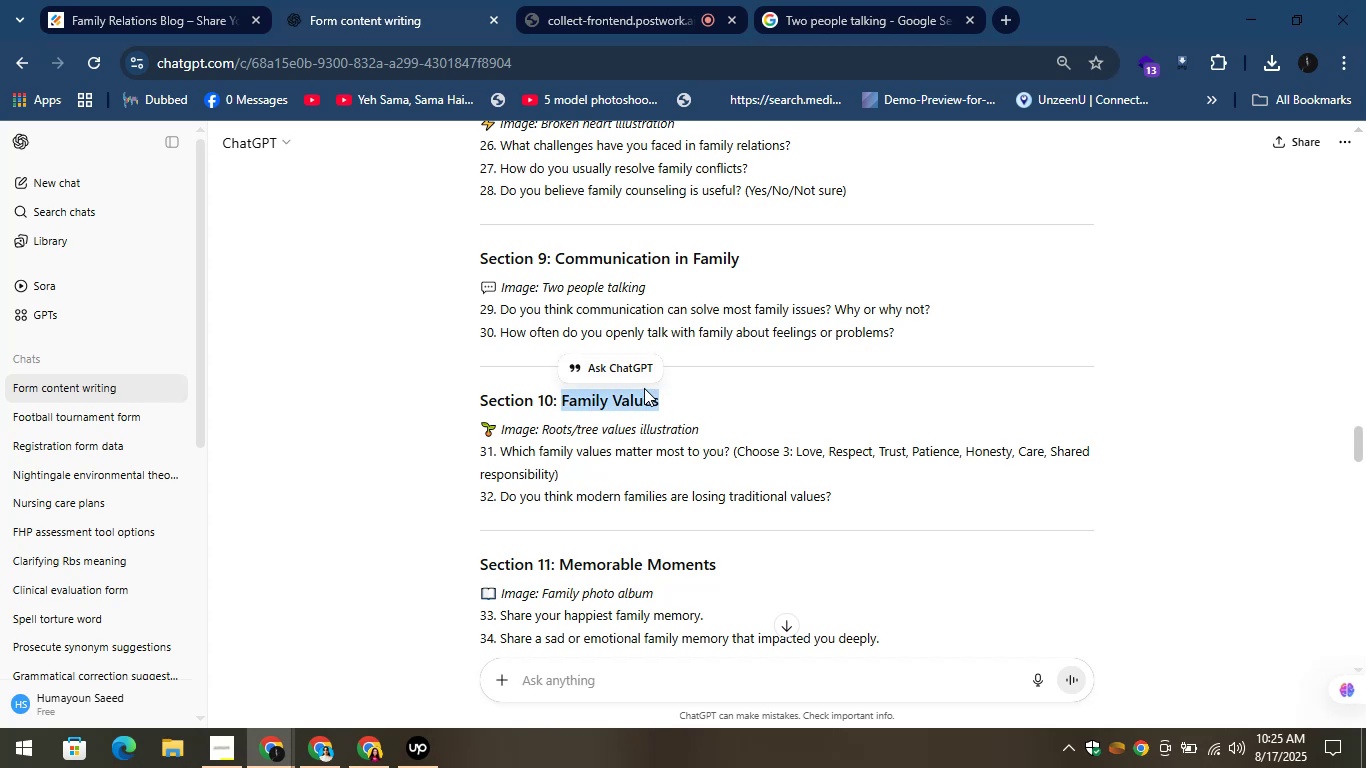 
right_click([629, 398])
 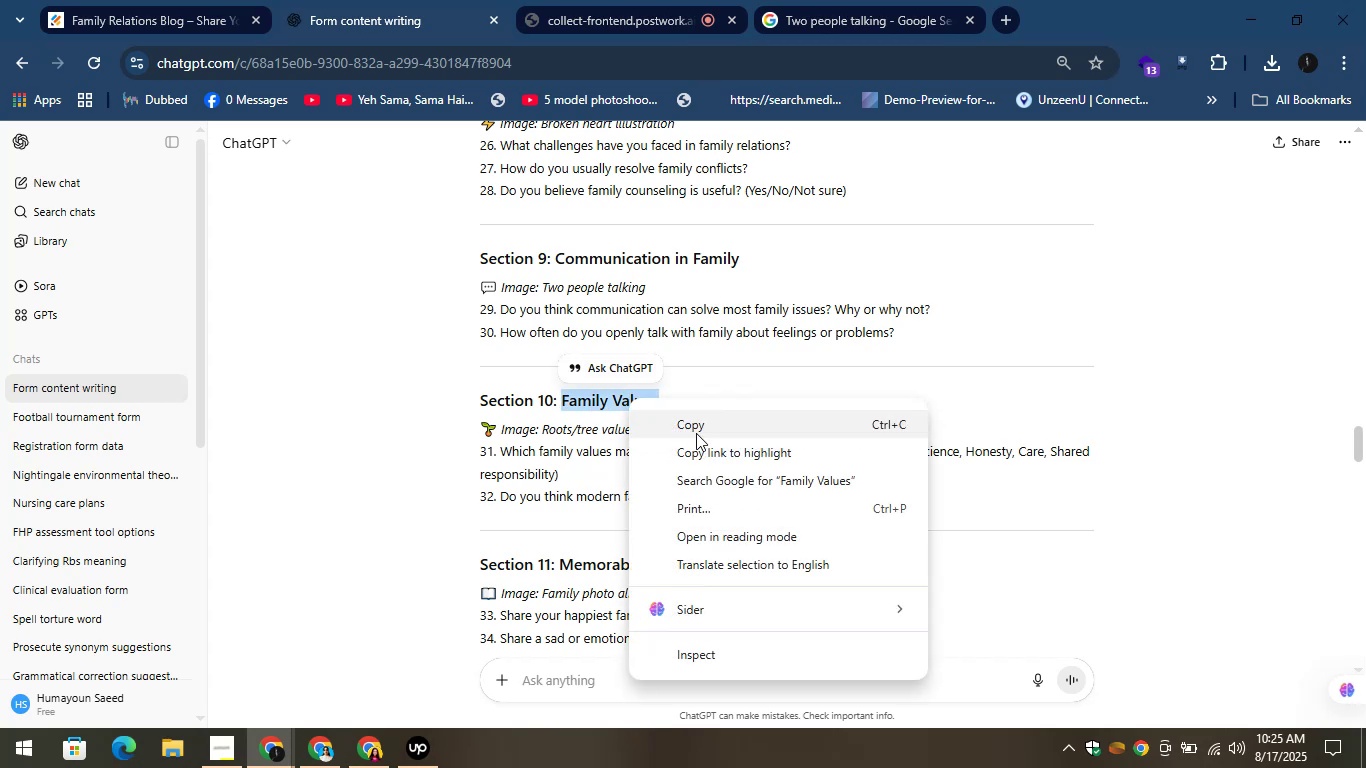 
left_click([696, 433])
 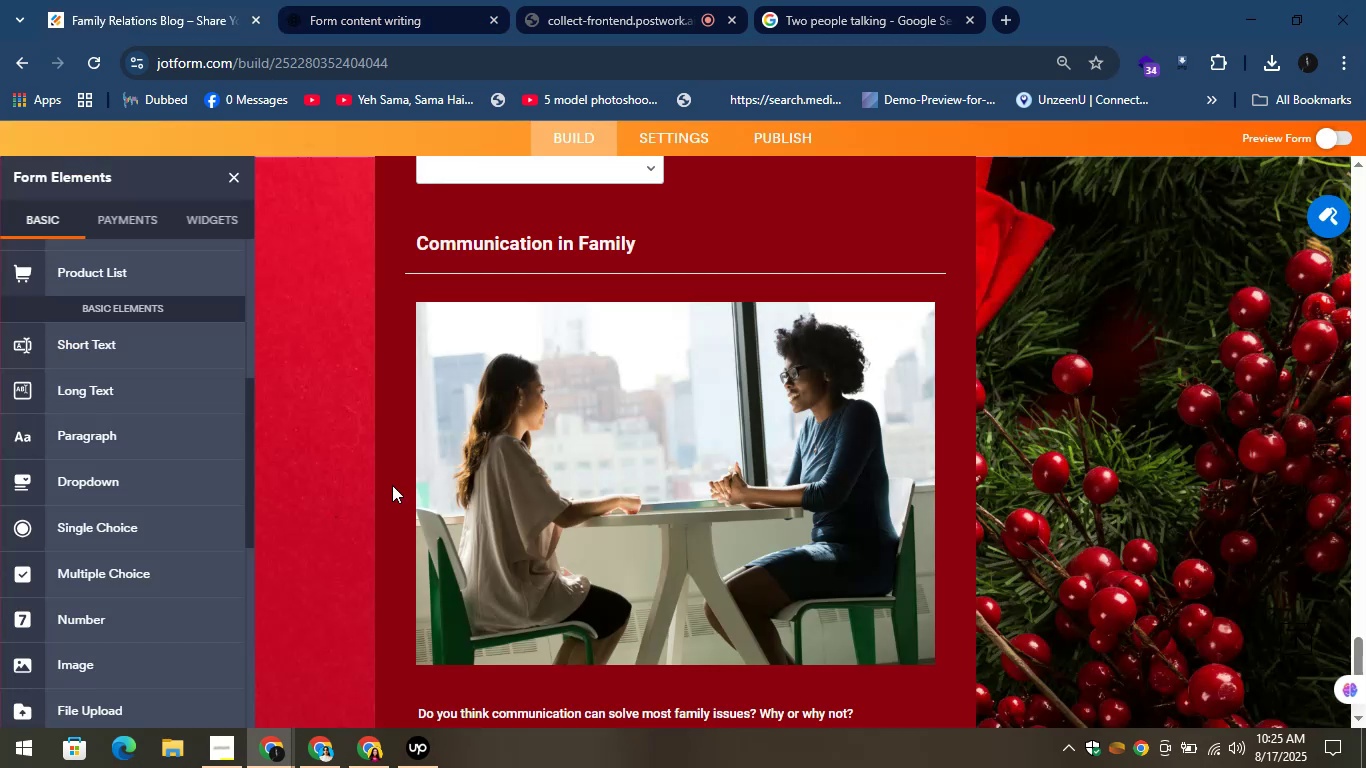 
scroll: coordinate [369, 483], scroll_direction: down, amount: 3.0
 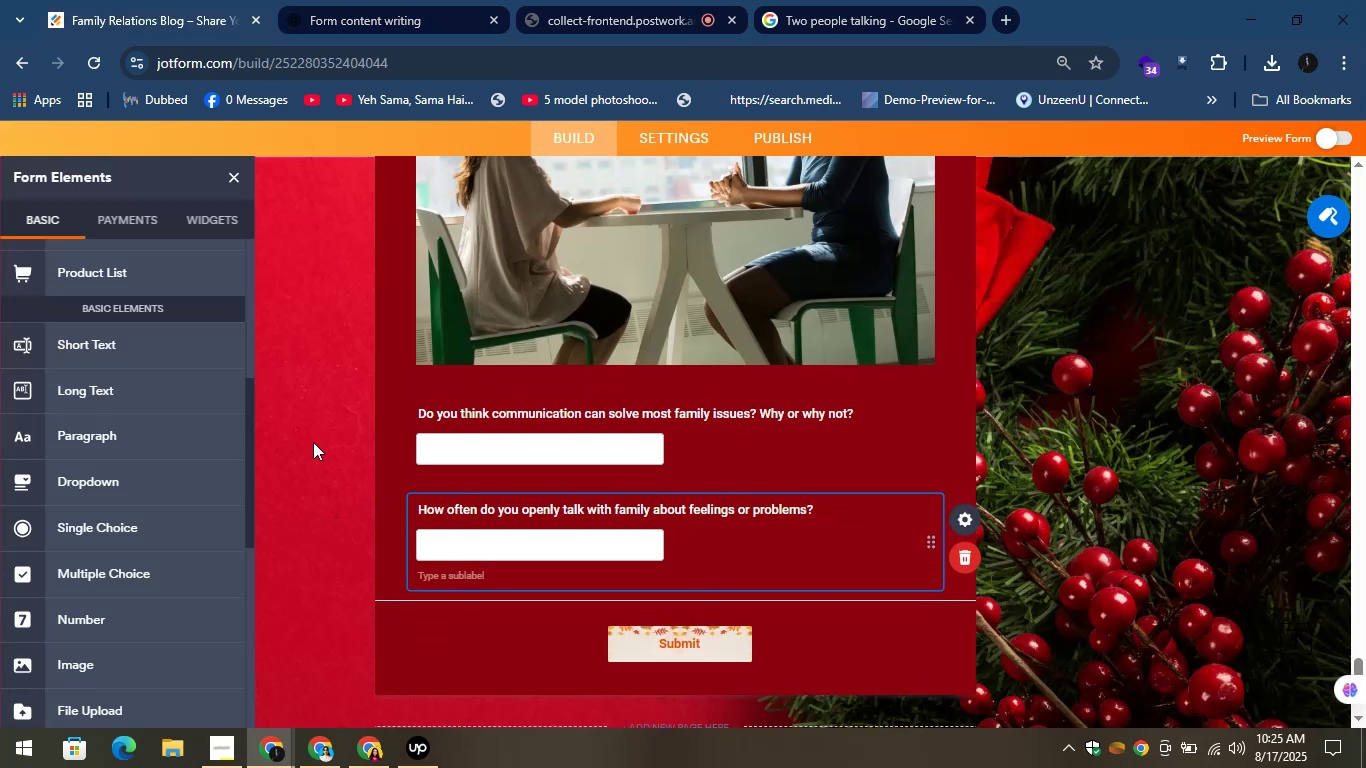 
scroll: coordinate [178, 369], scroll_direction: up, amount: 7.0
 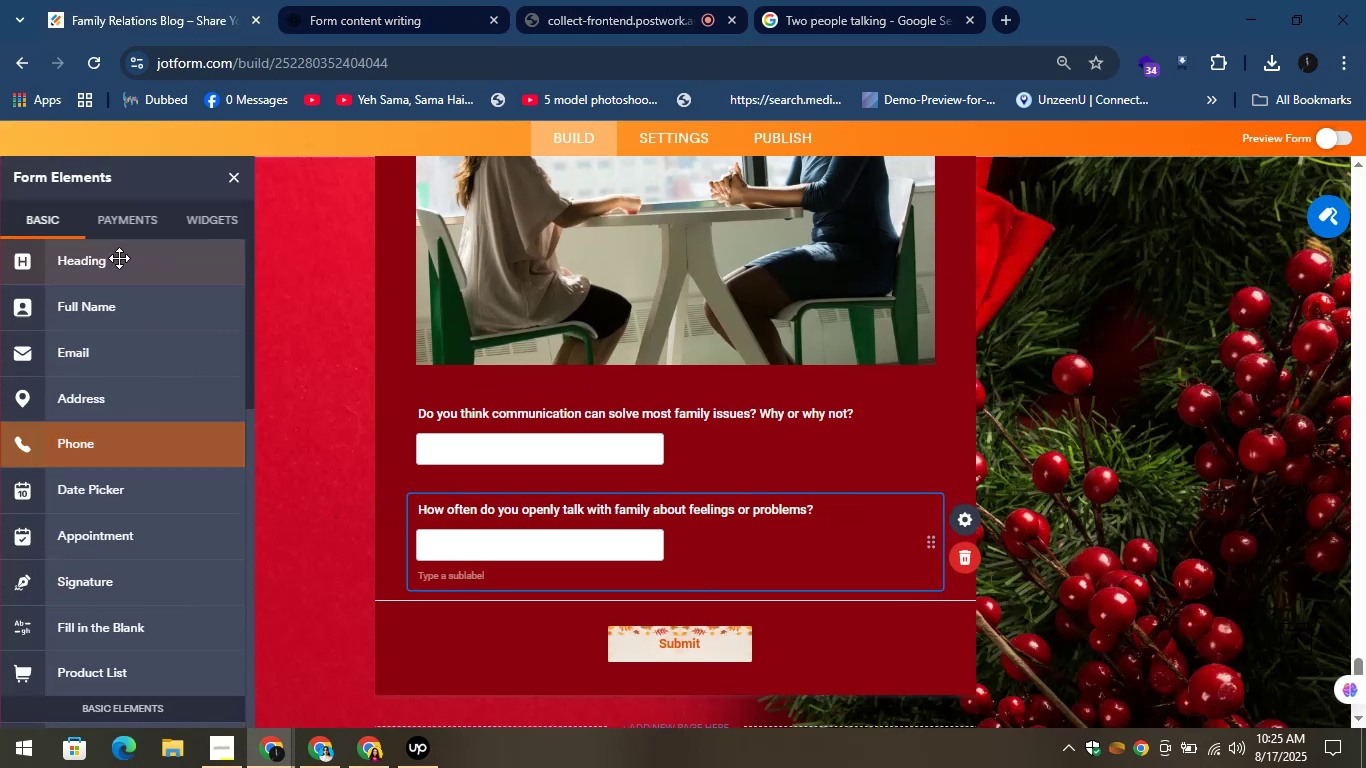 
left_click_drag(start_coordinate=[119, 256], to_coordinate=[585, 412])
 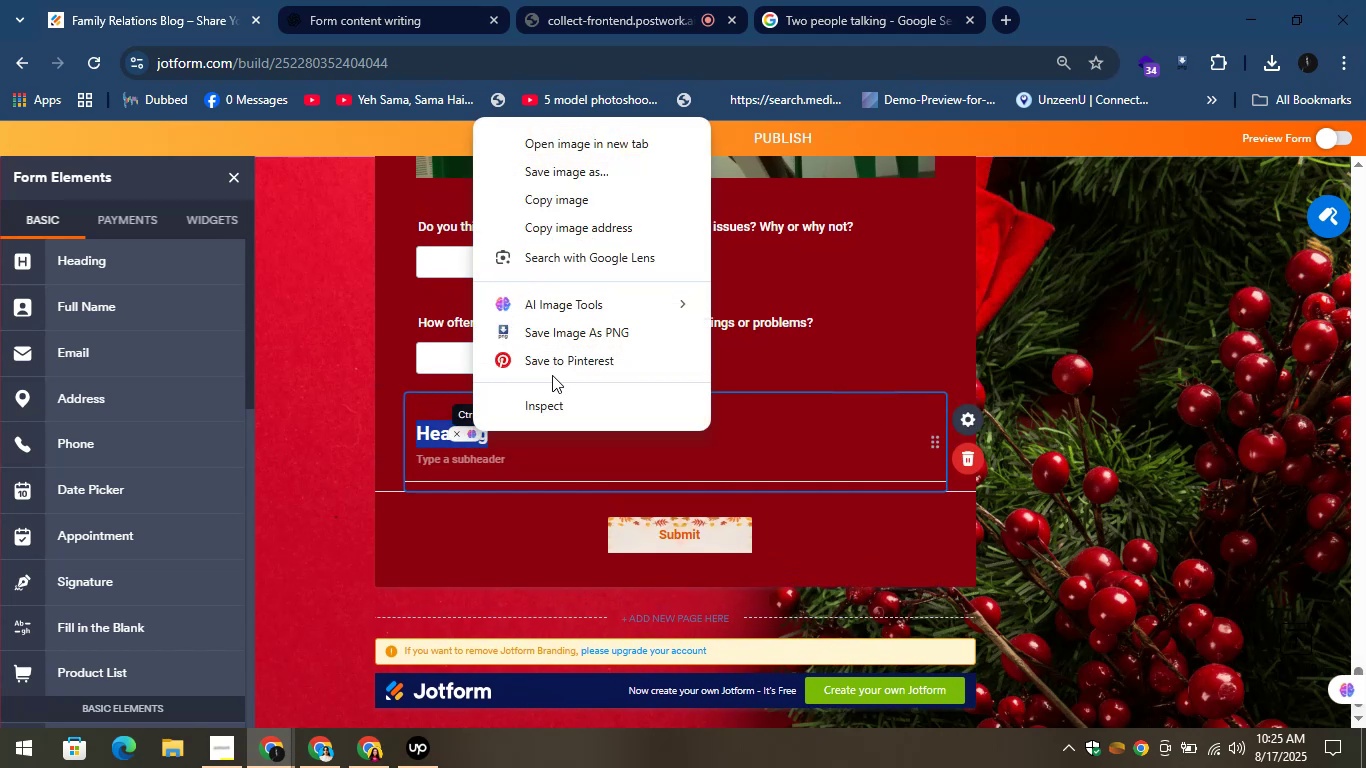 
right_click([425, 433])
 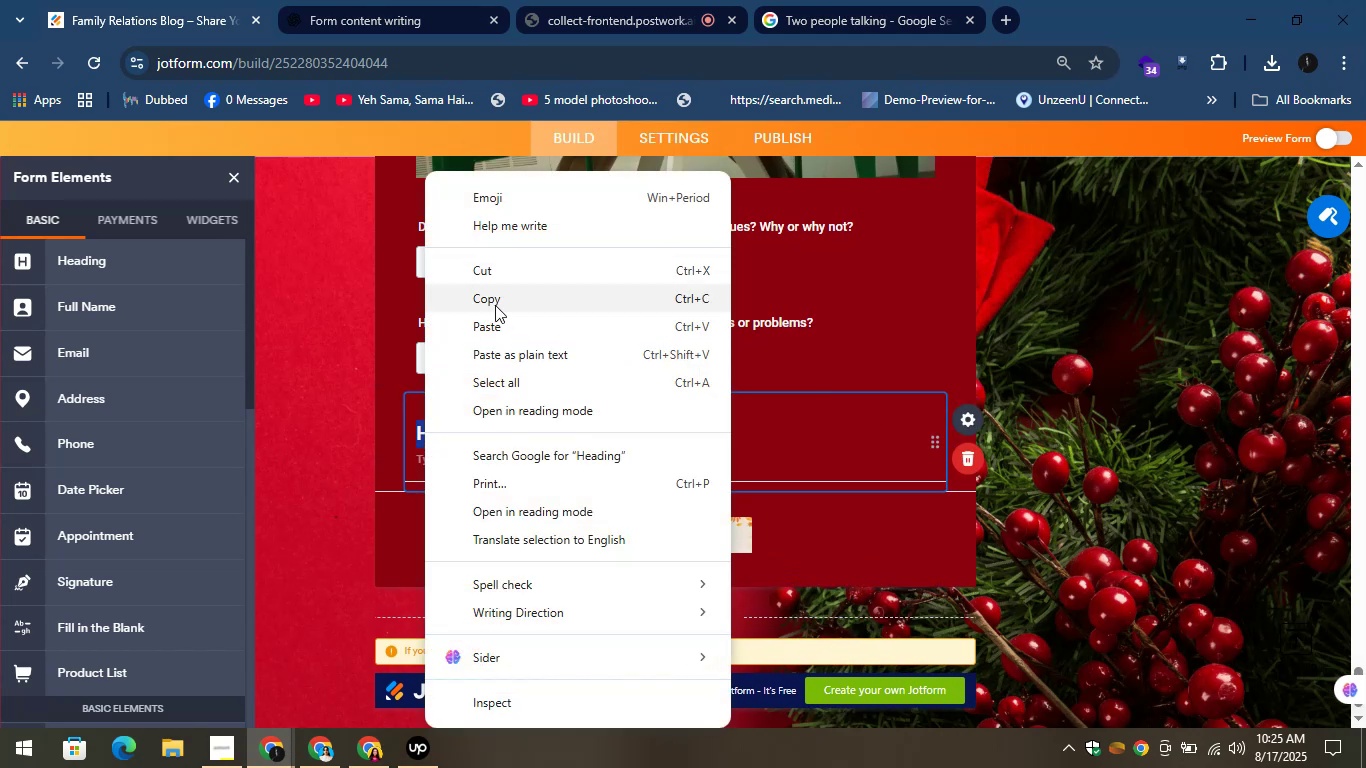 
left_click([498, 318])
 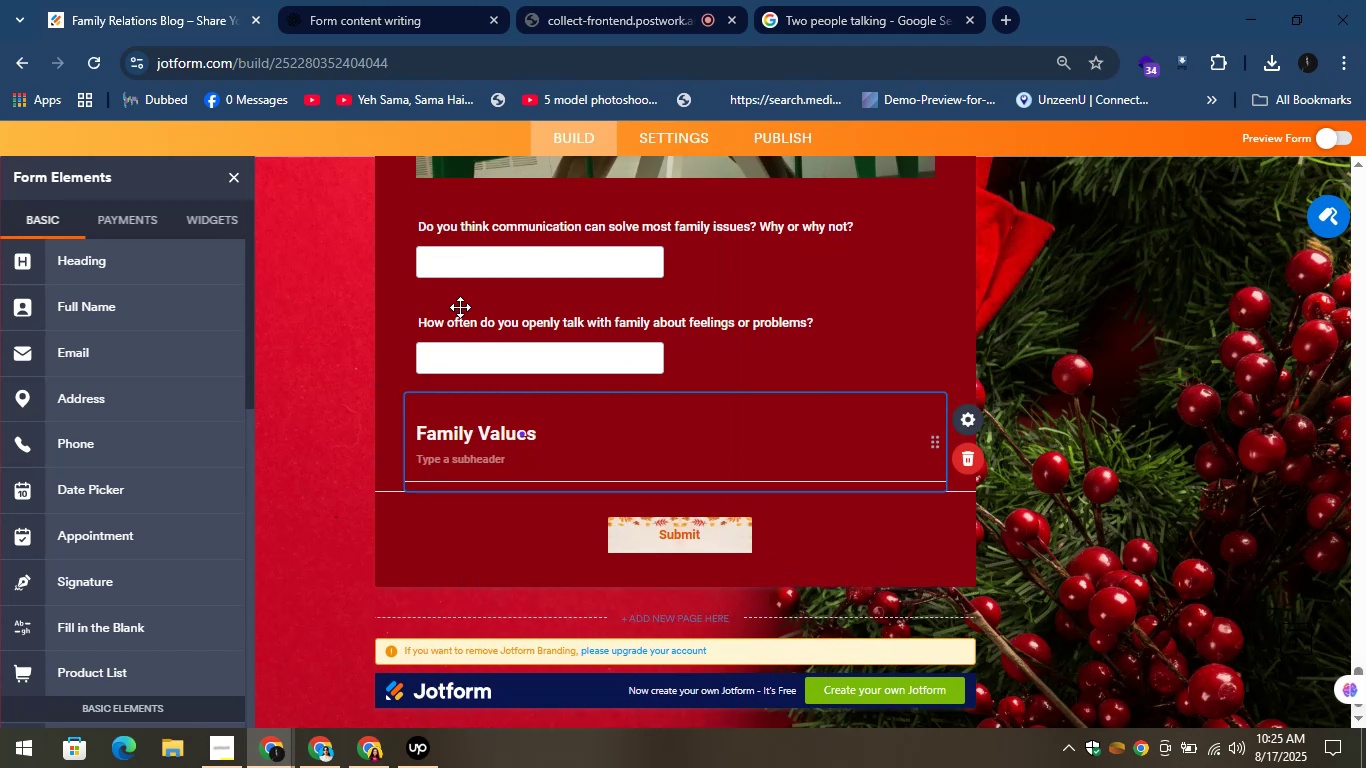 
left_click([324, 0])
 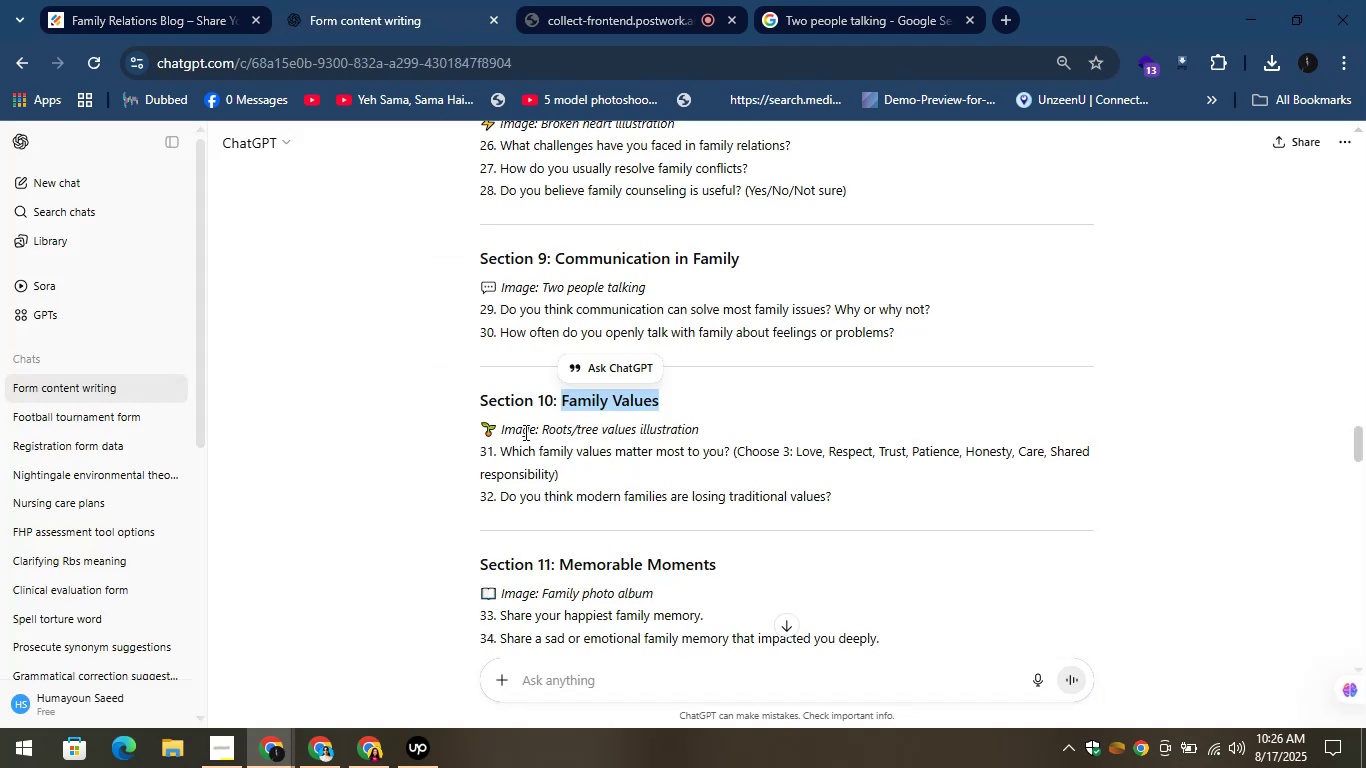 
left_click_drag(start_coordinate=[548, 432], to_coordinate=[749, 440])
 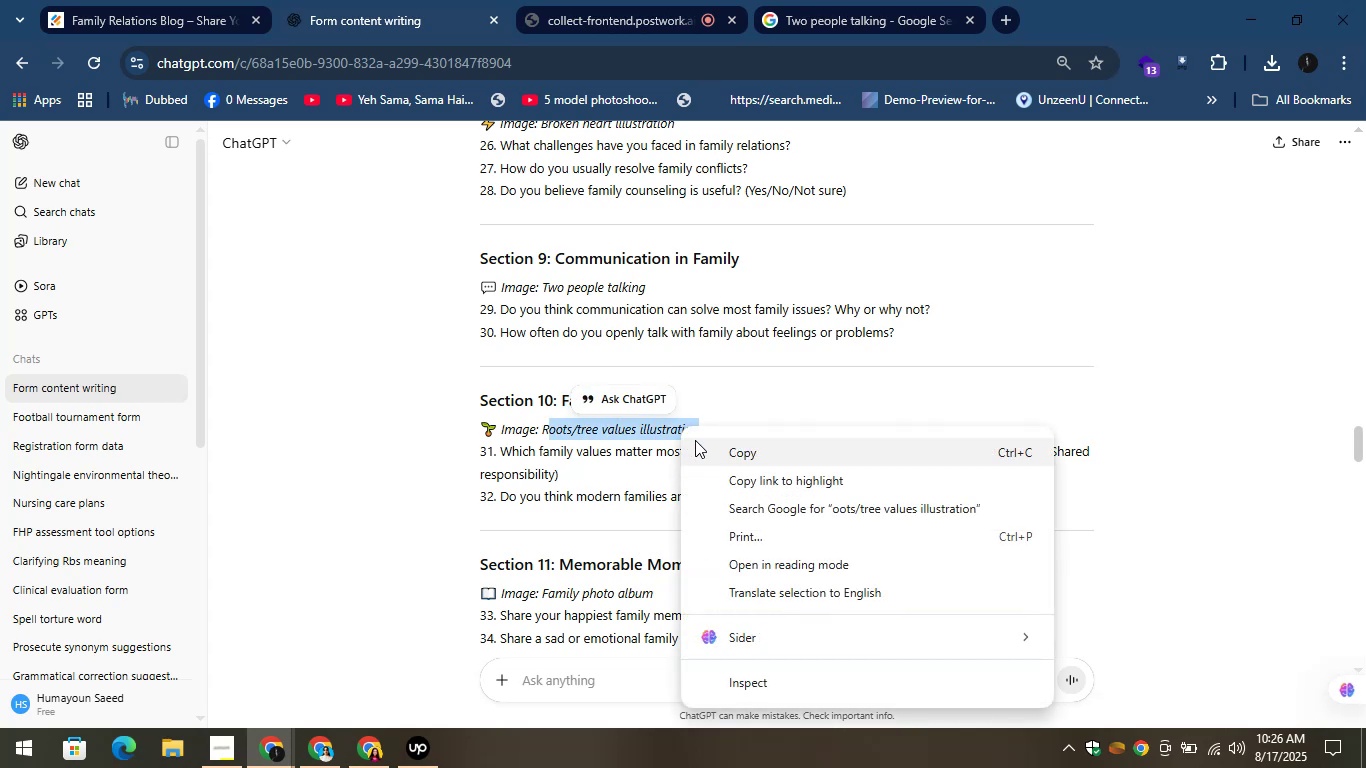 
left_click([708, 457])
 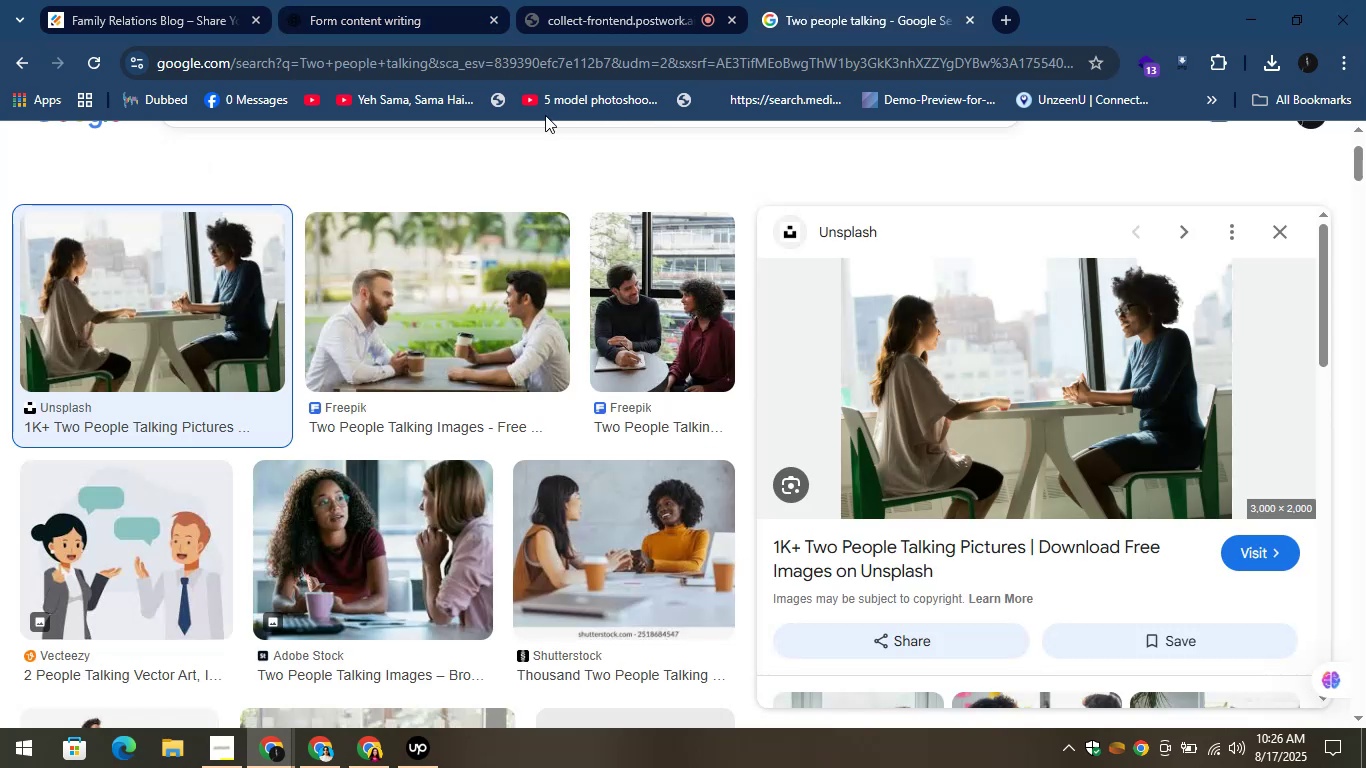 
scroll: coordinate [289, 491], scroll_direction: up, amount: 3.0
 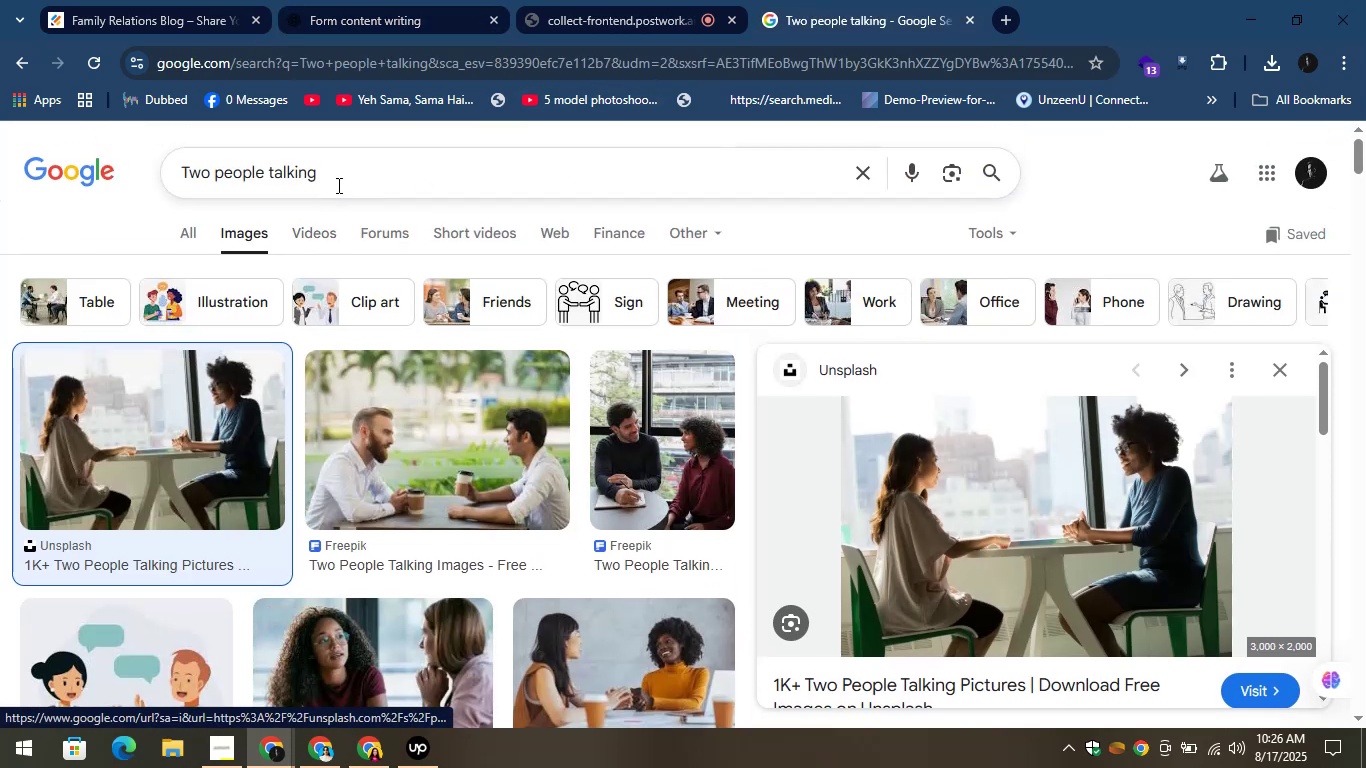 
left_click([336, 173])
 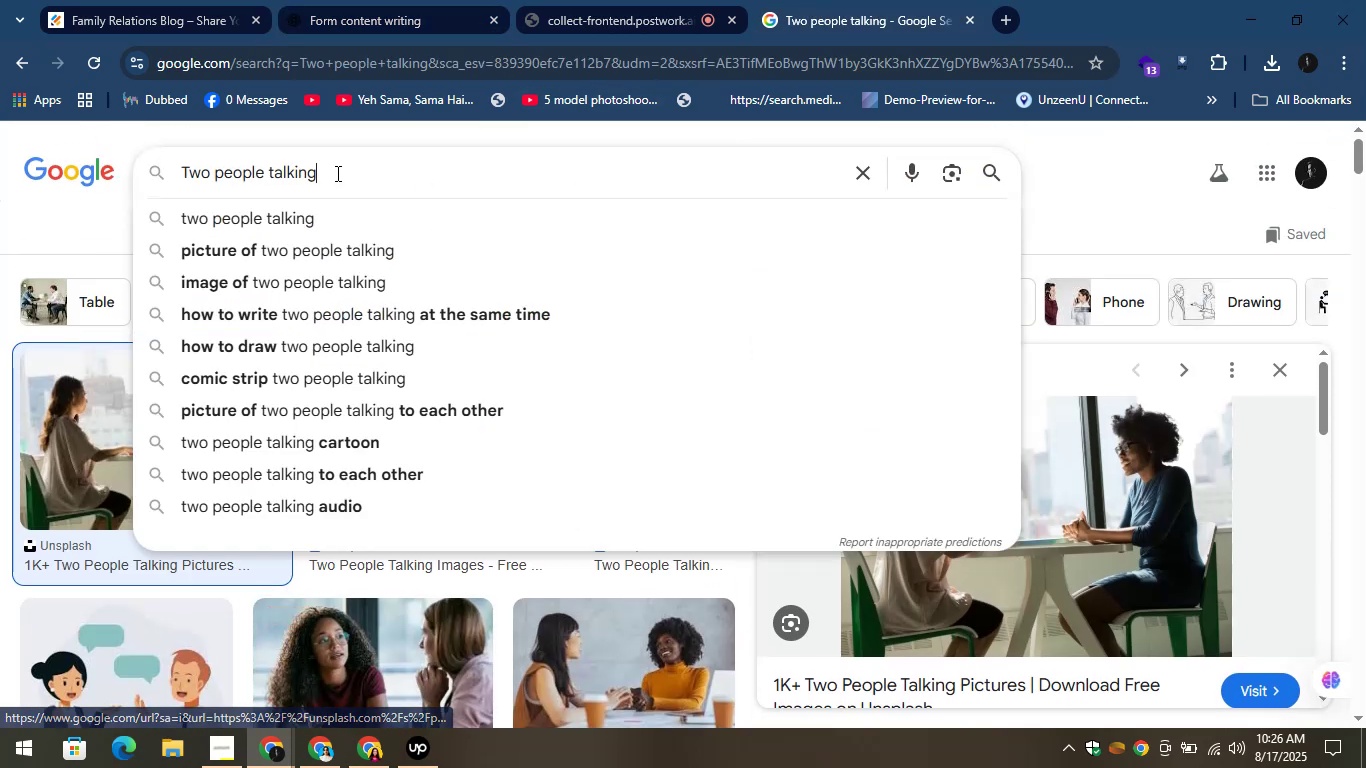 
left_click([336, 173])
 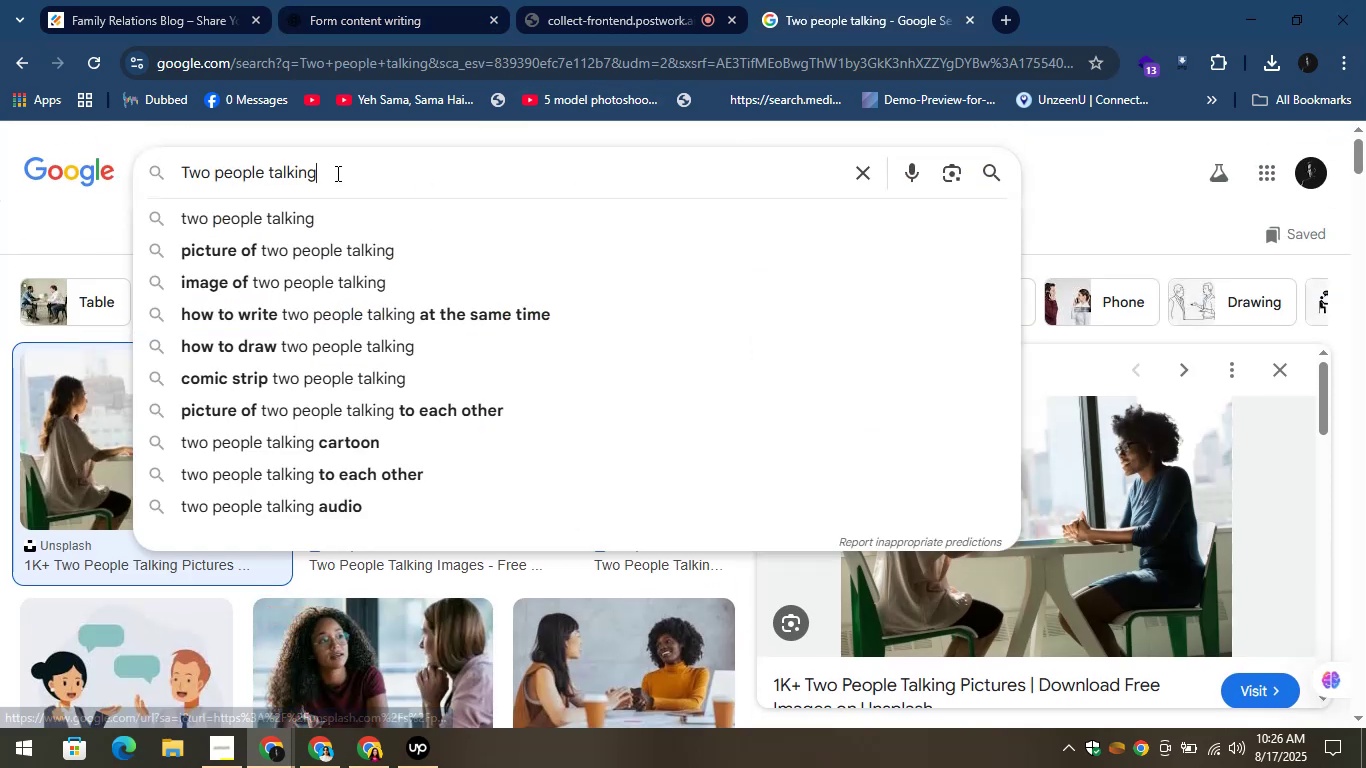 
scroll: coordinate [336, 173], scroll_direction: up, amount: 1.0
 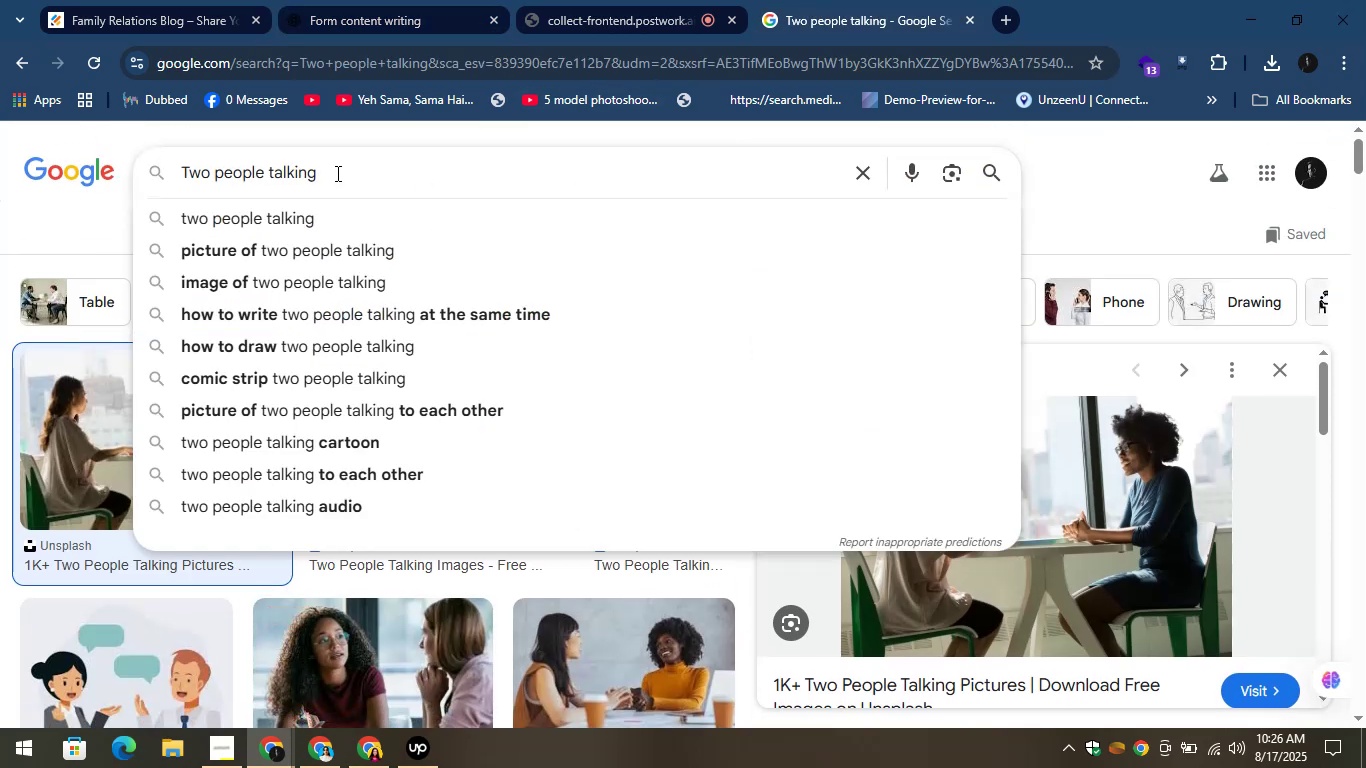 
left_click([336, 173])
 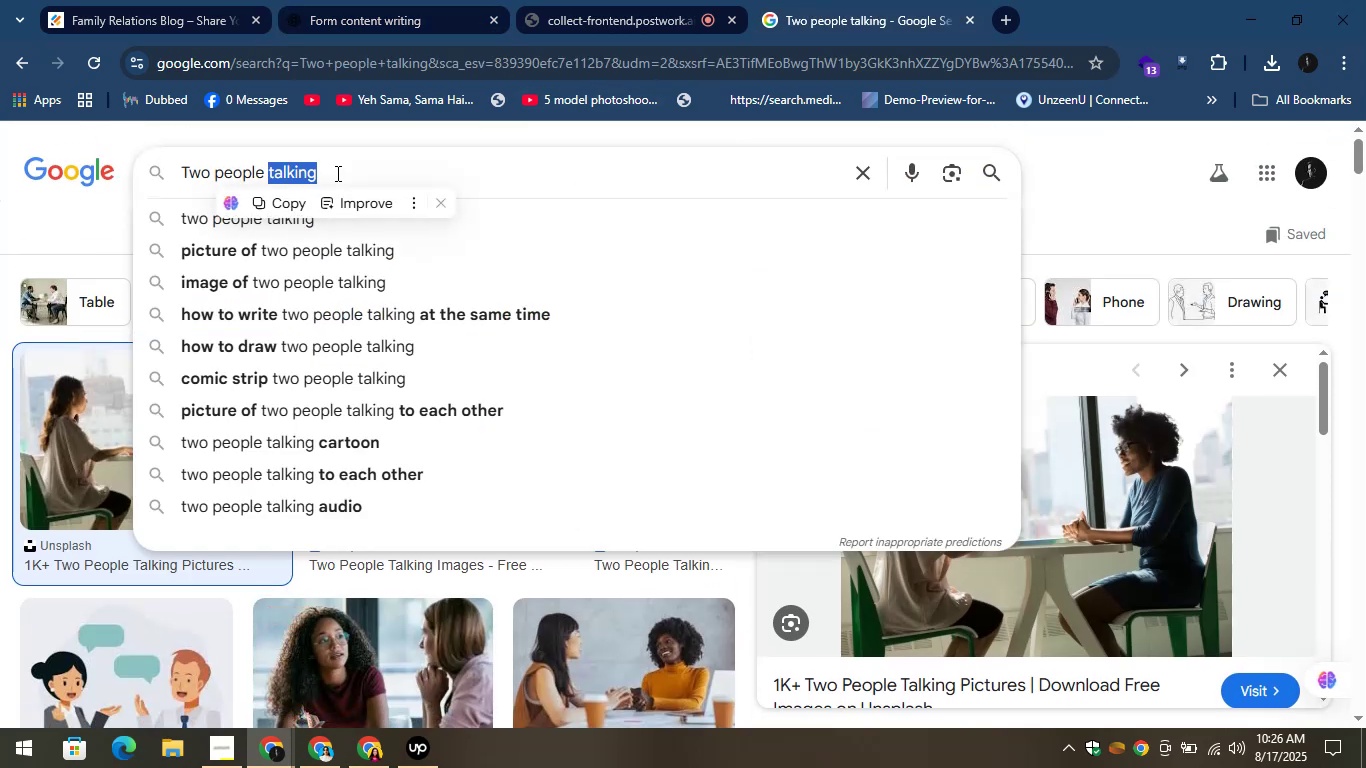 
double_click([336, 173])
 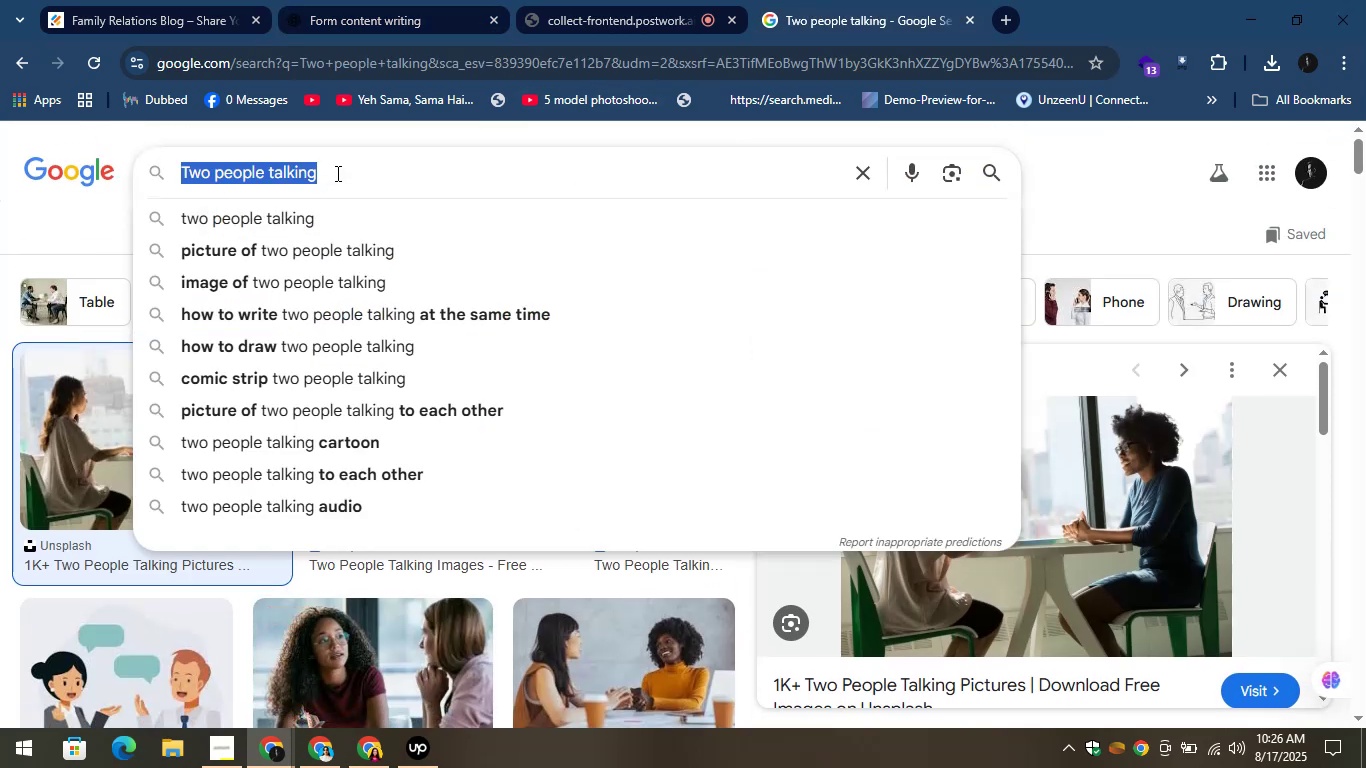 
triple_click([336, 173])
 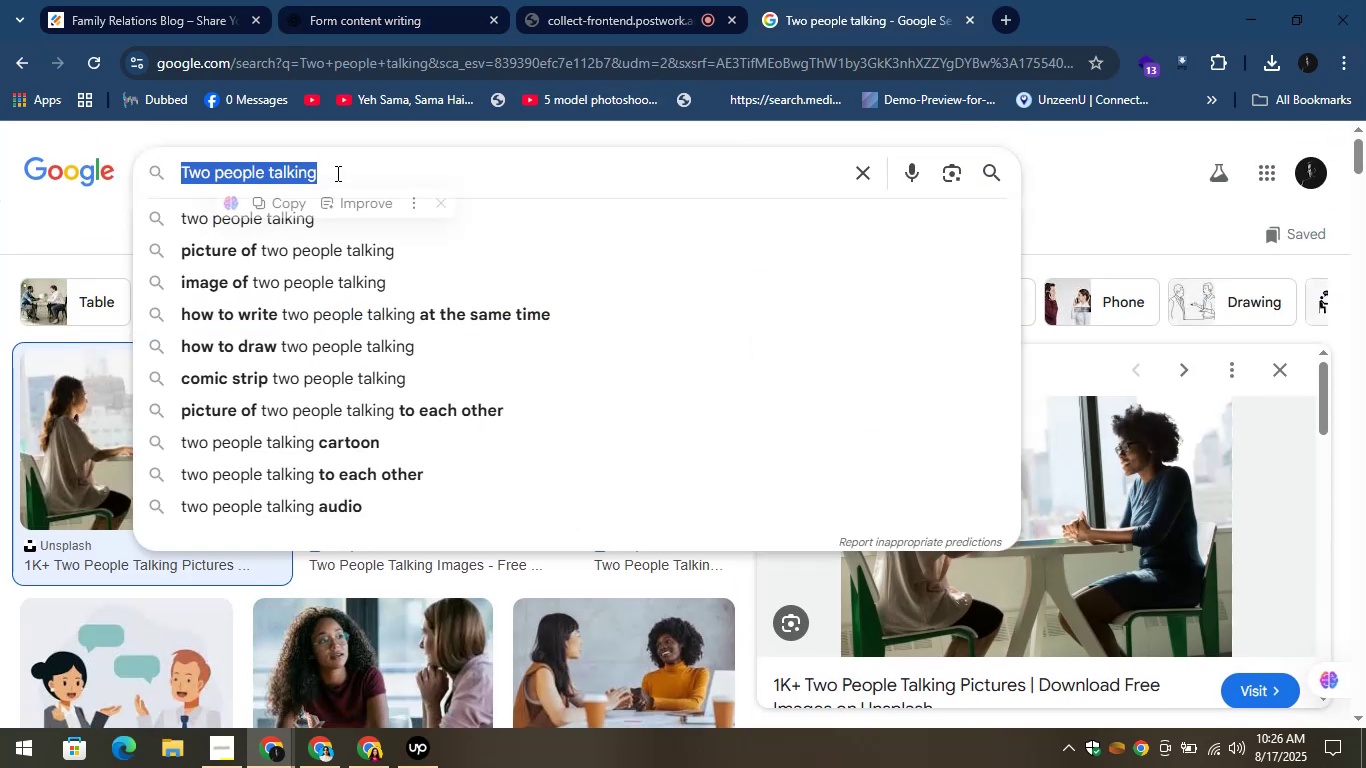 
triple_click([336, 173])
 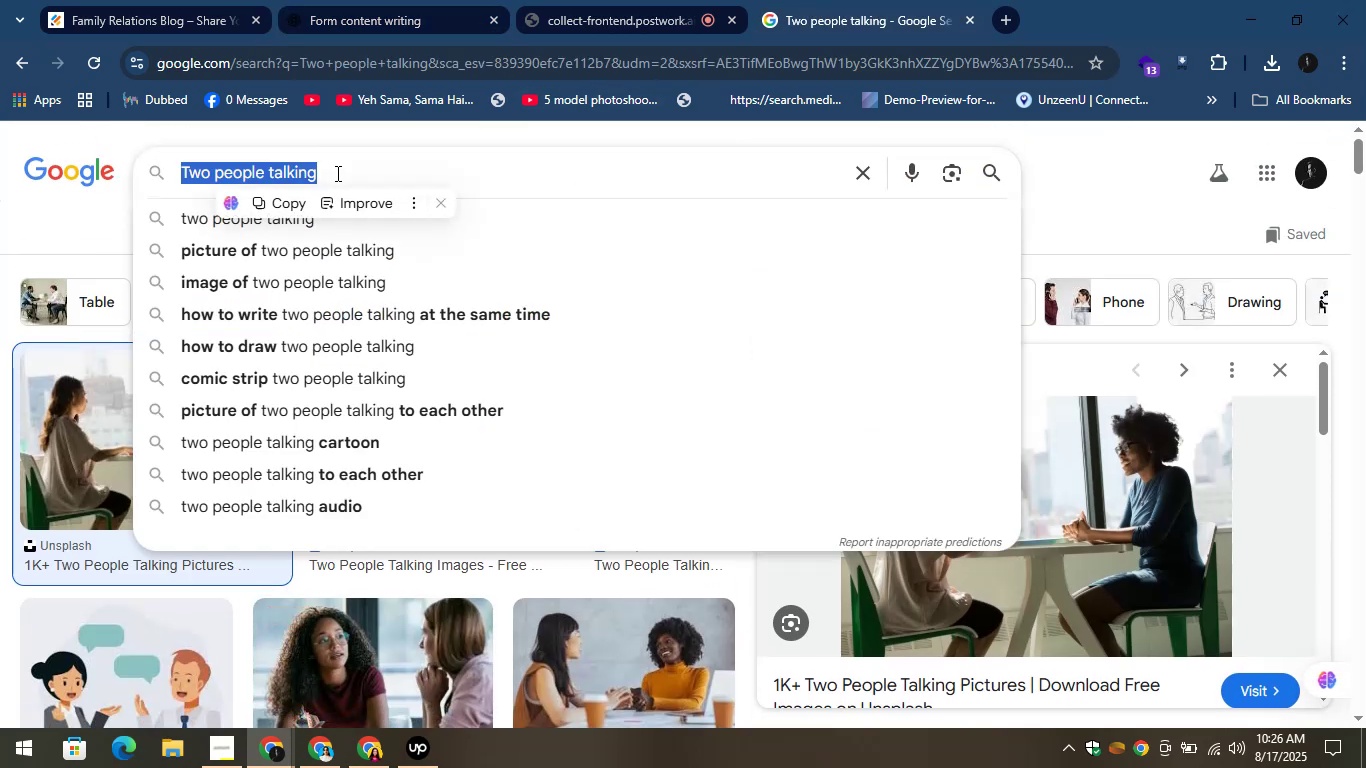 
right_click([336, 173])
 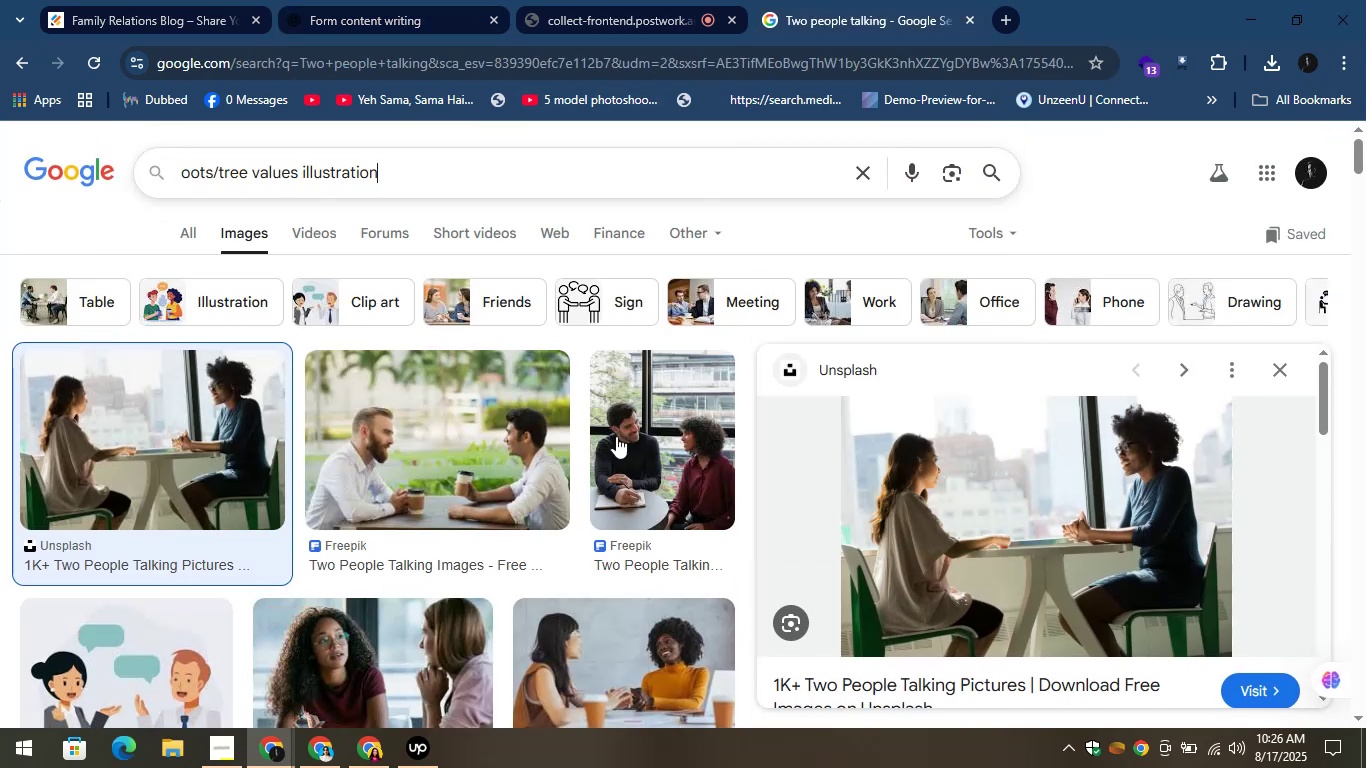 
left_click([994, 165])
 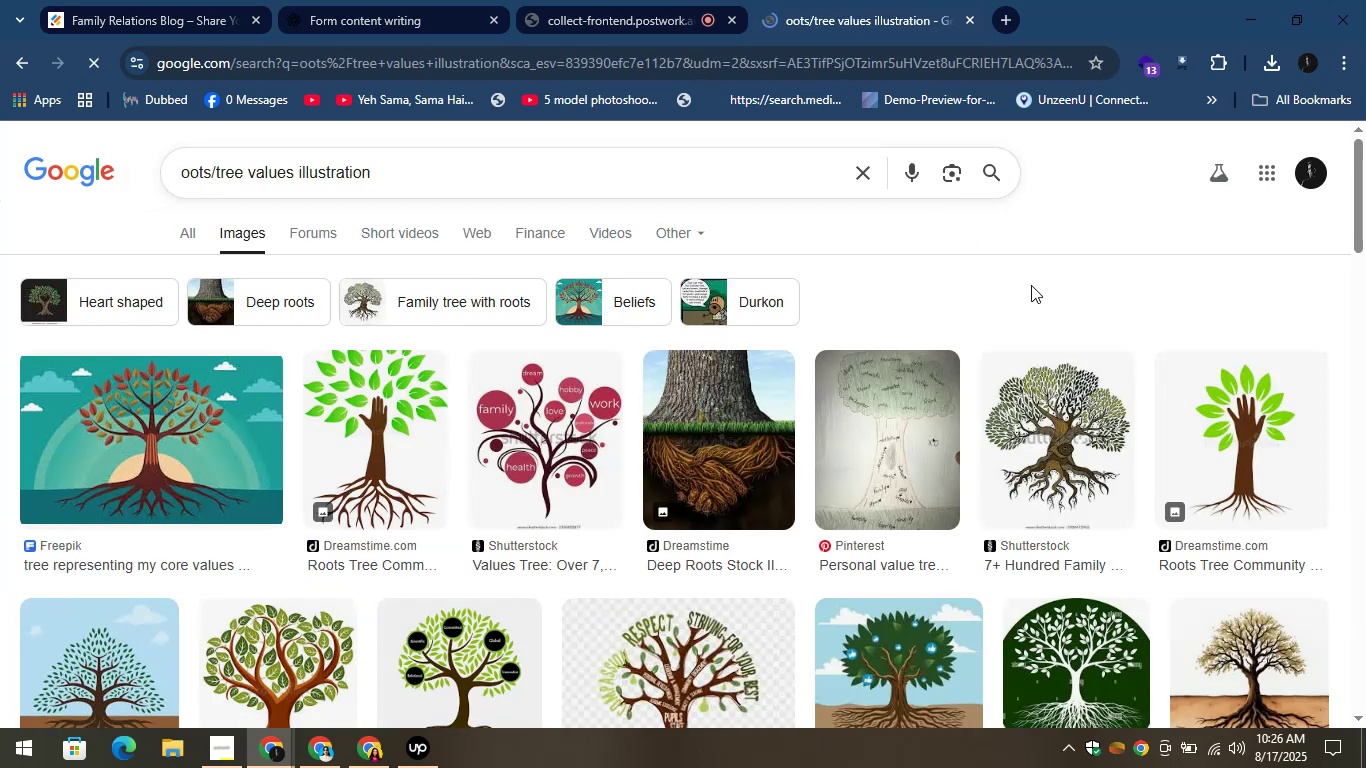 
wait(6.06)
 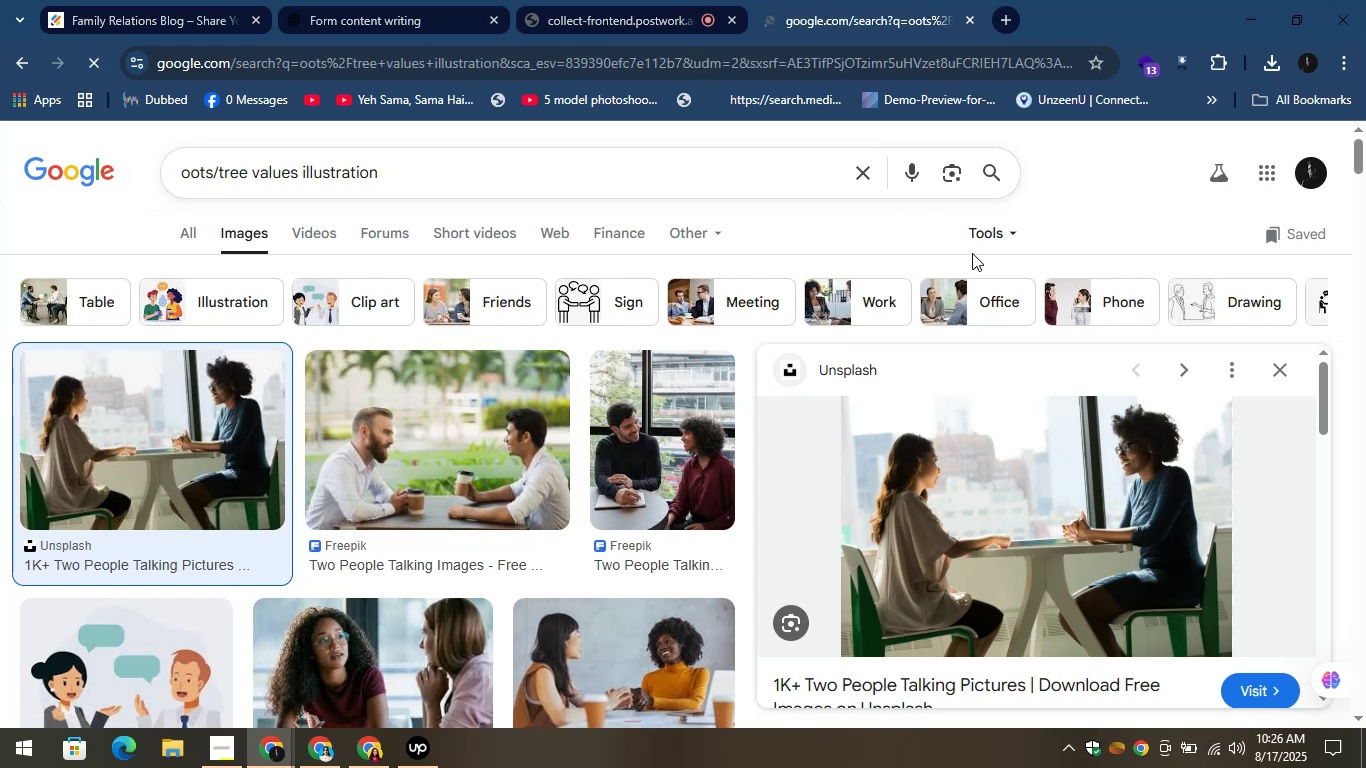 
mouse_move([1103, 319])
 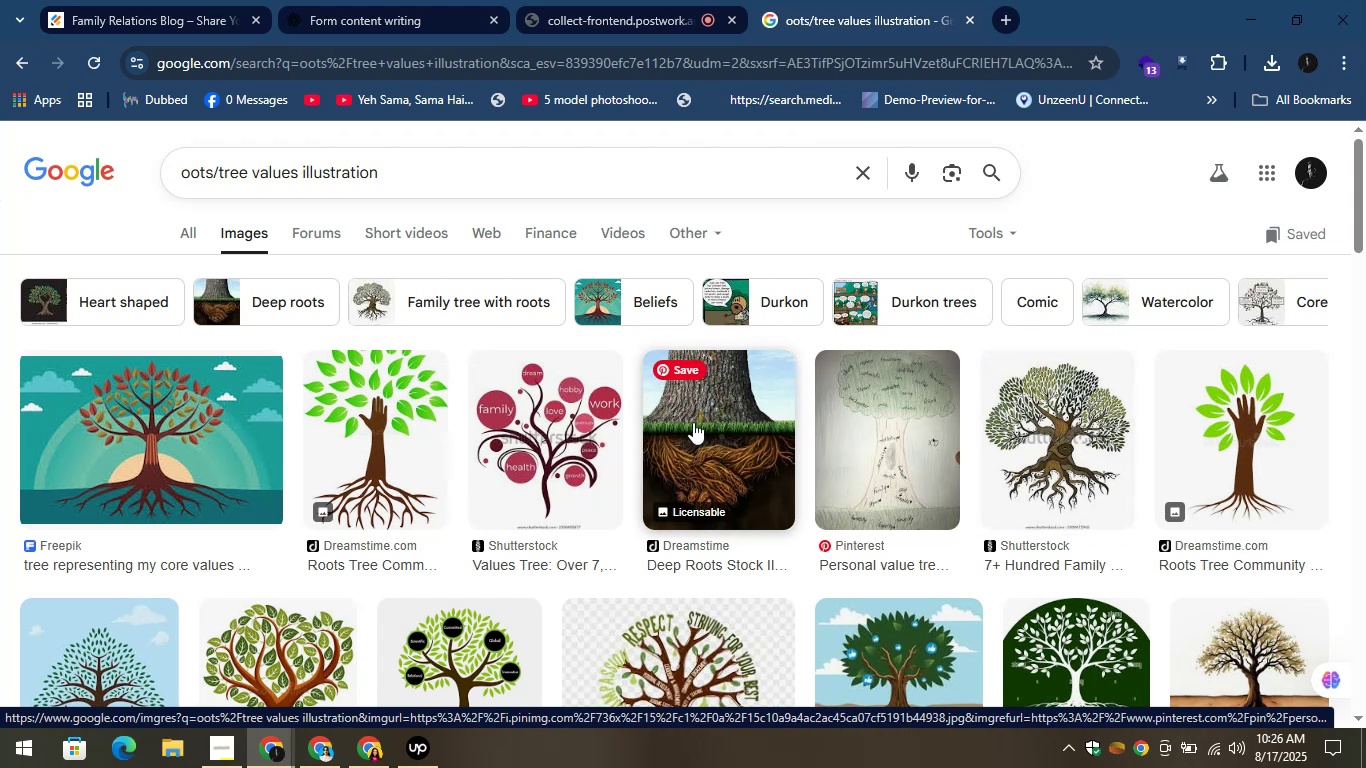 
left_click([170, 404])
 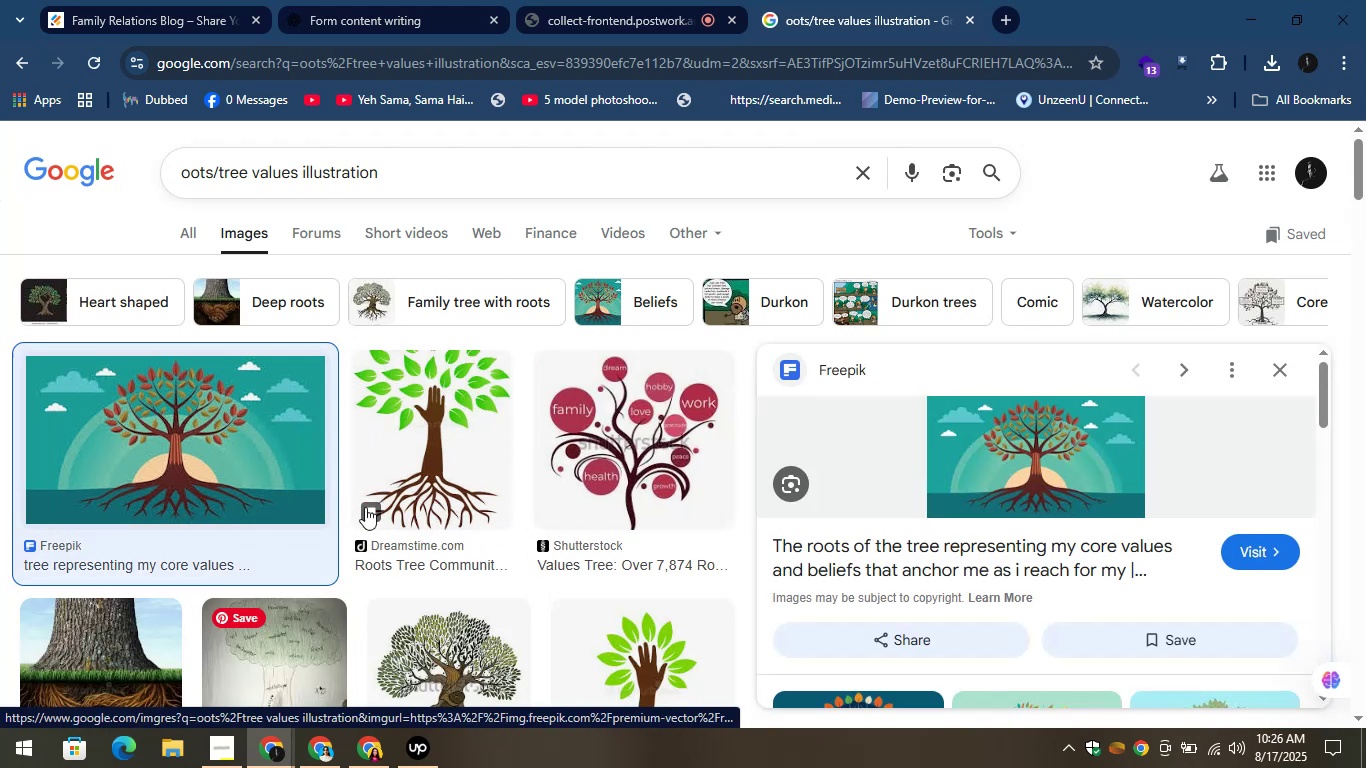 
scroll: coordinate [536, 449], scroll_direction: down, amount: 2.0
 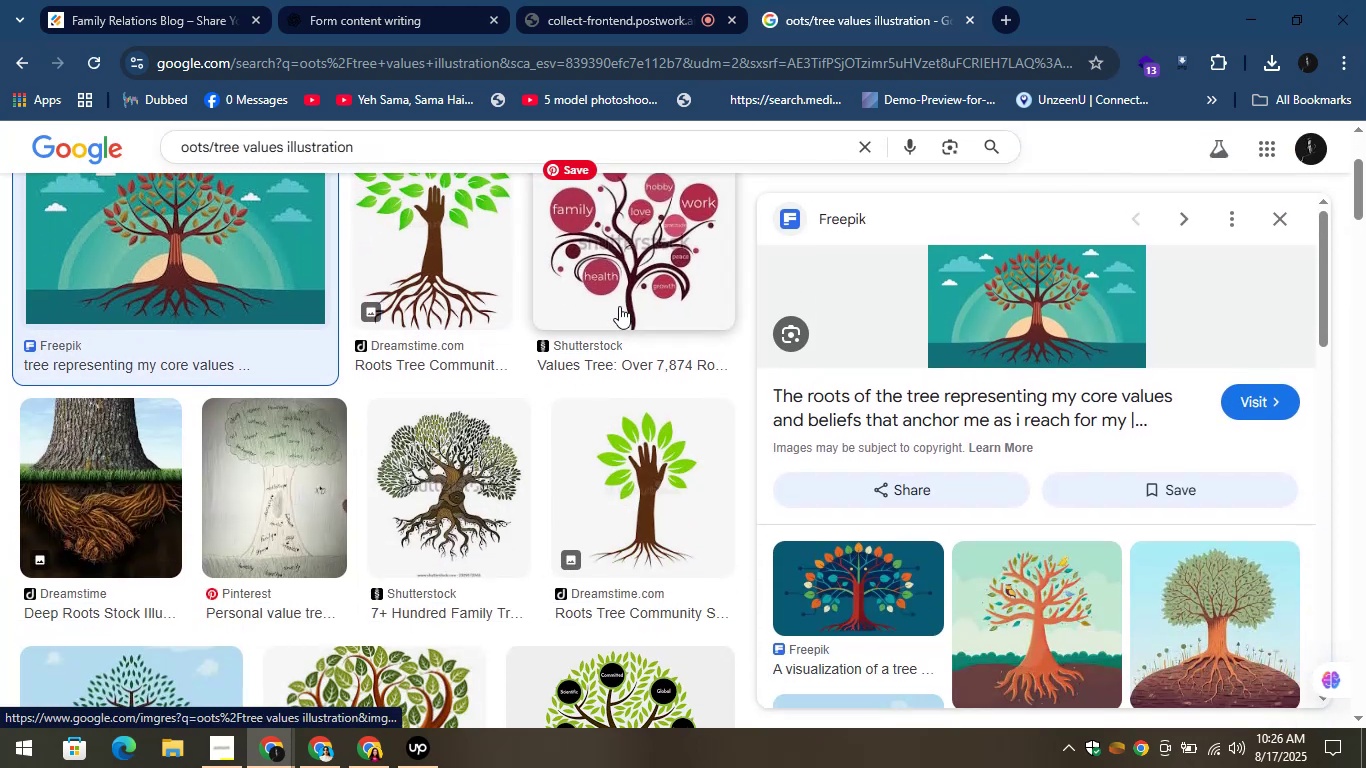 
mouse_move([621, 299])
 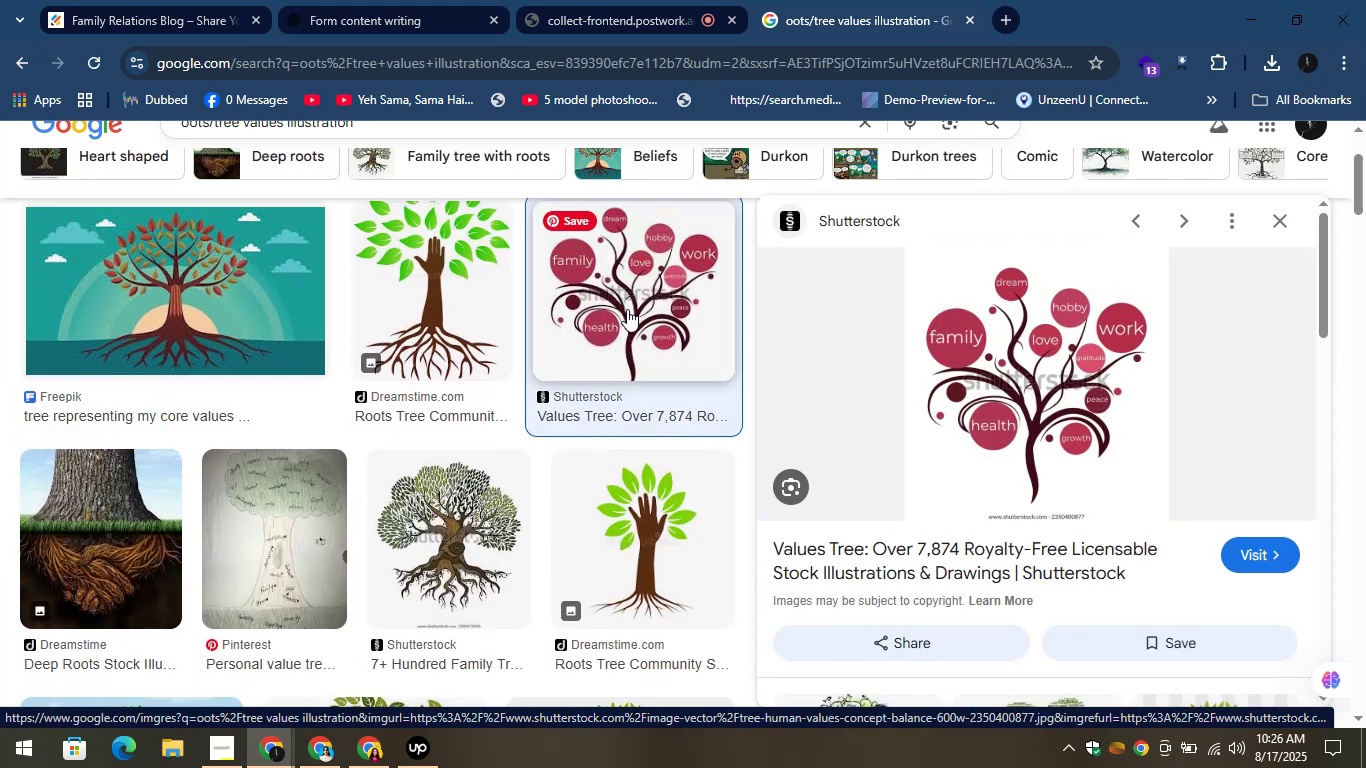 
scroll: coordinate [196, 429], scroll_direction: down, amount: 2.0
 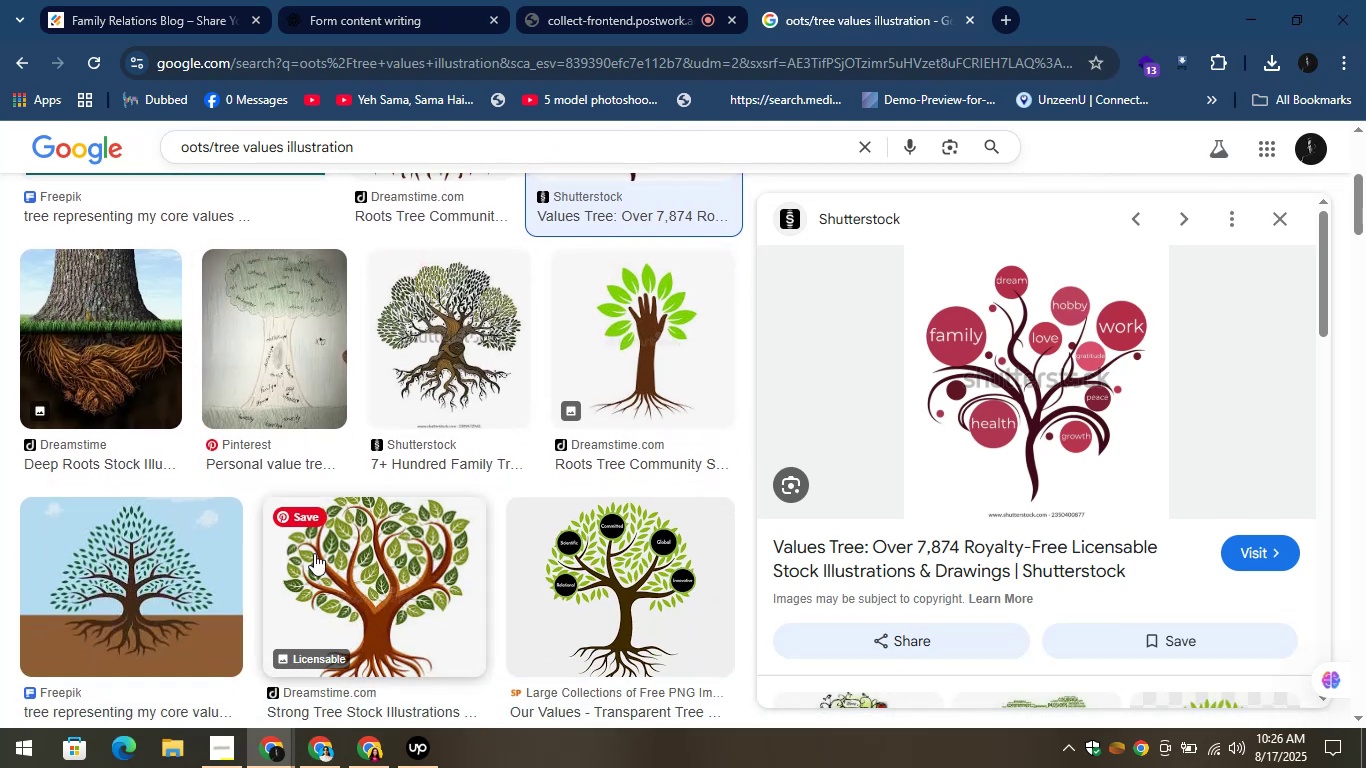 
left_click([377, 577])
 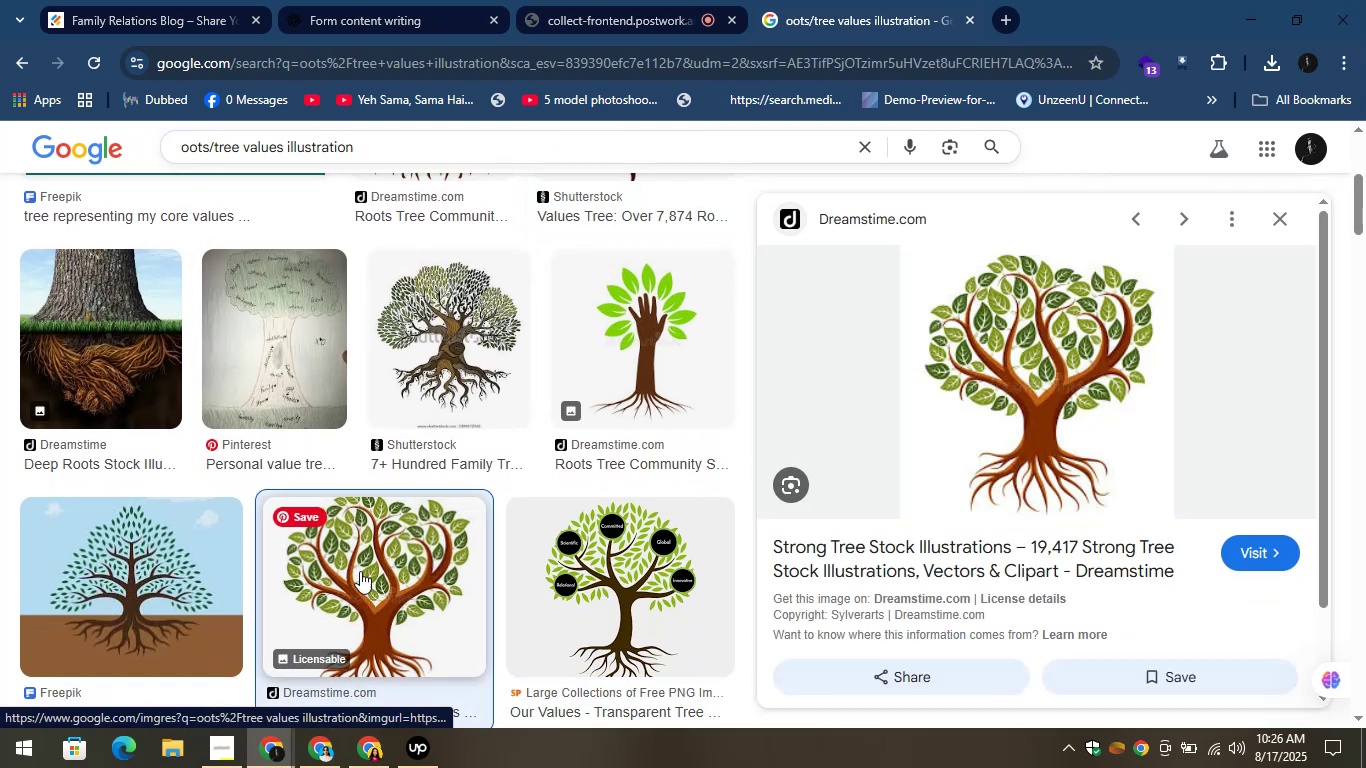 
left_click([177, 552])
 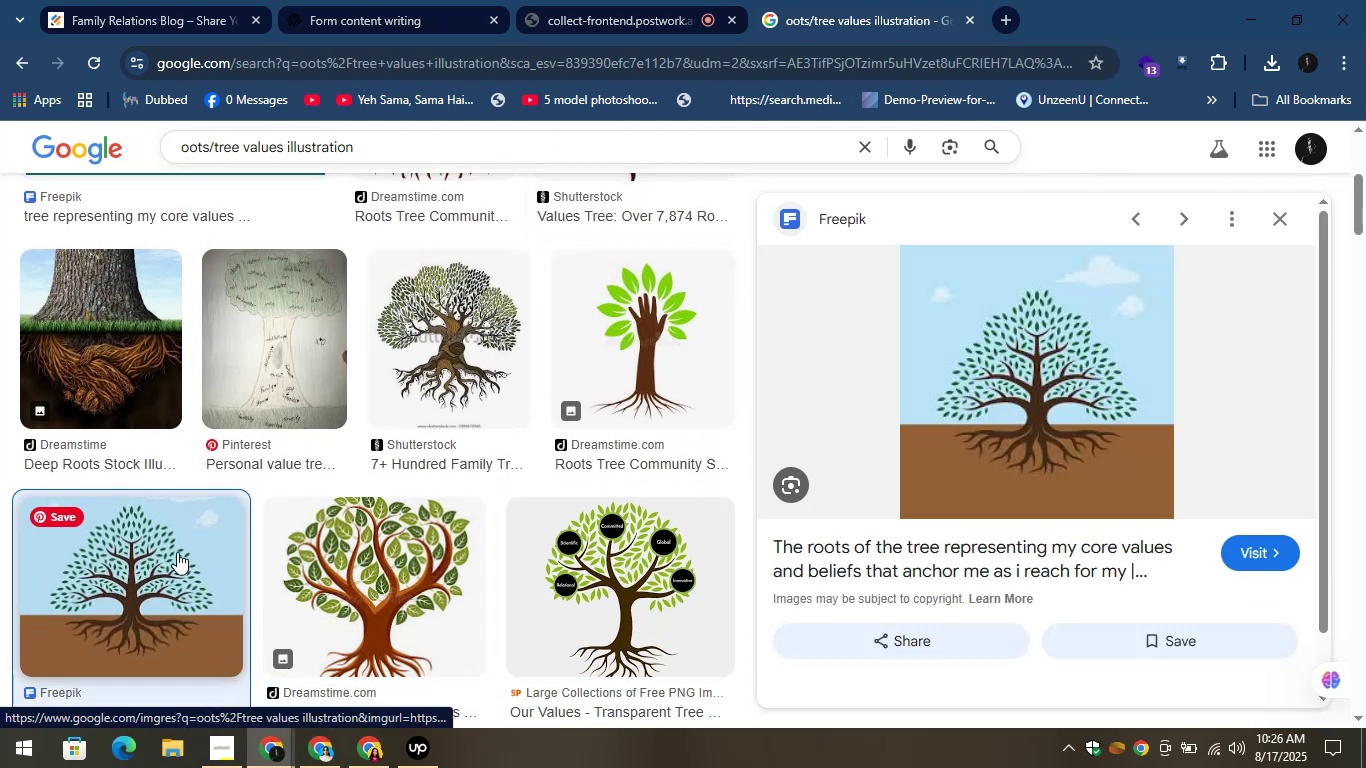 
scroll: coordinate [550, 566], scroll_direction: down, amount: 4.0
 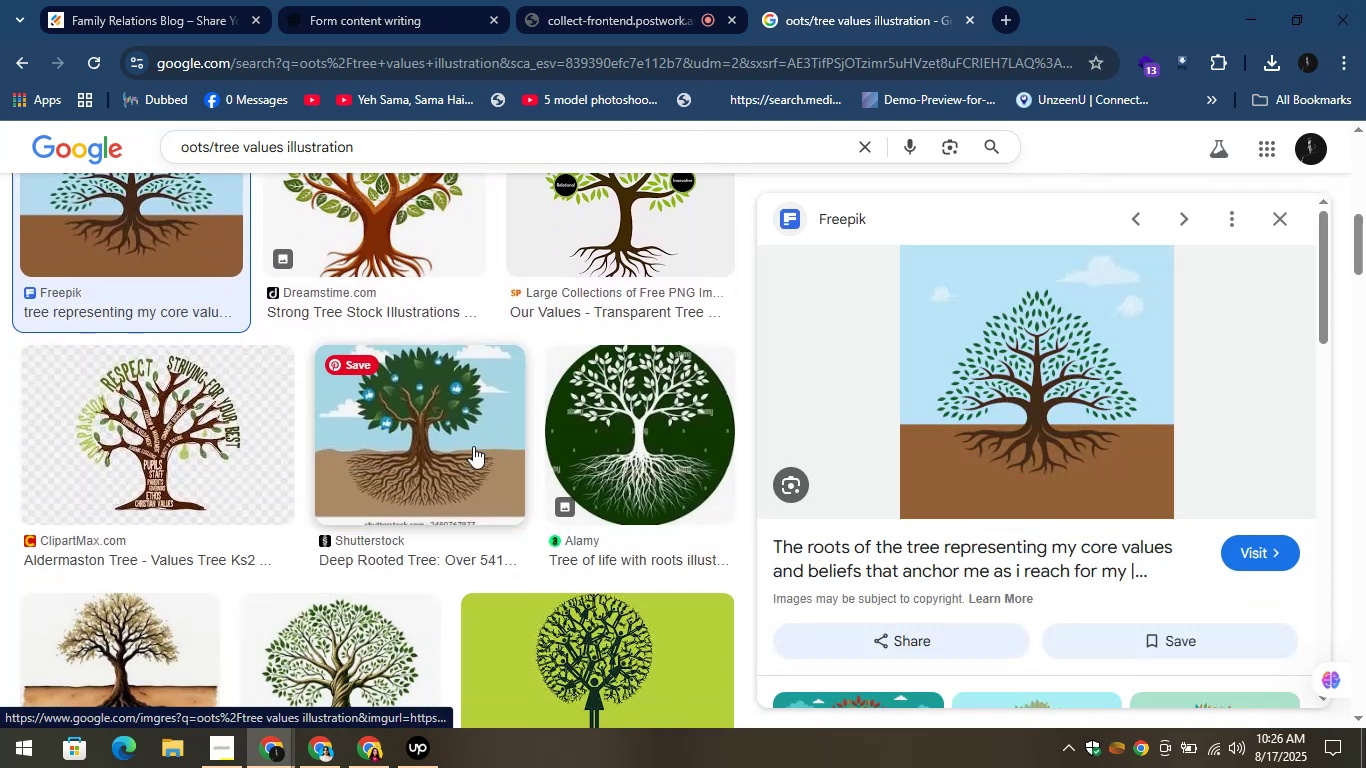 
left_click([468, 443])
 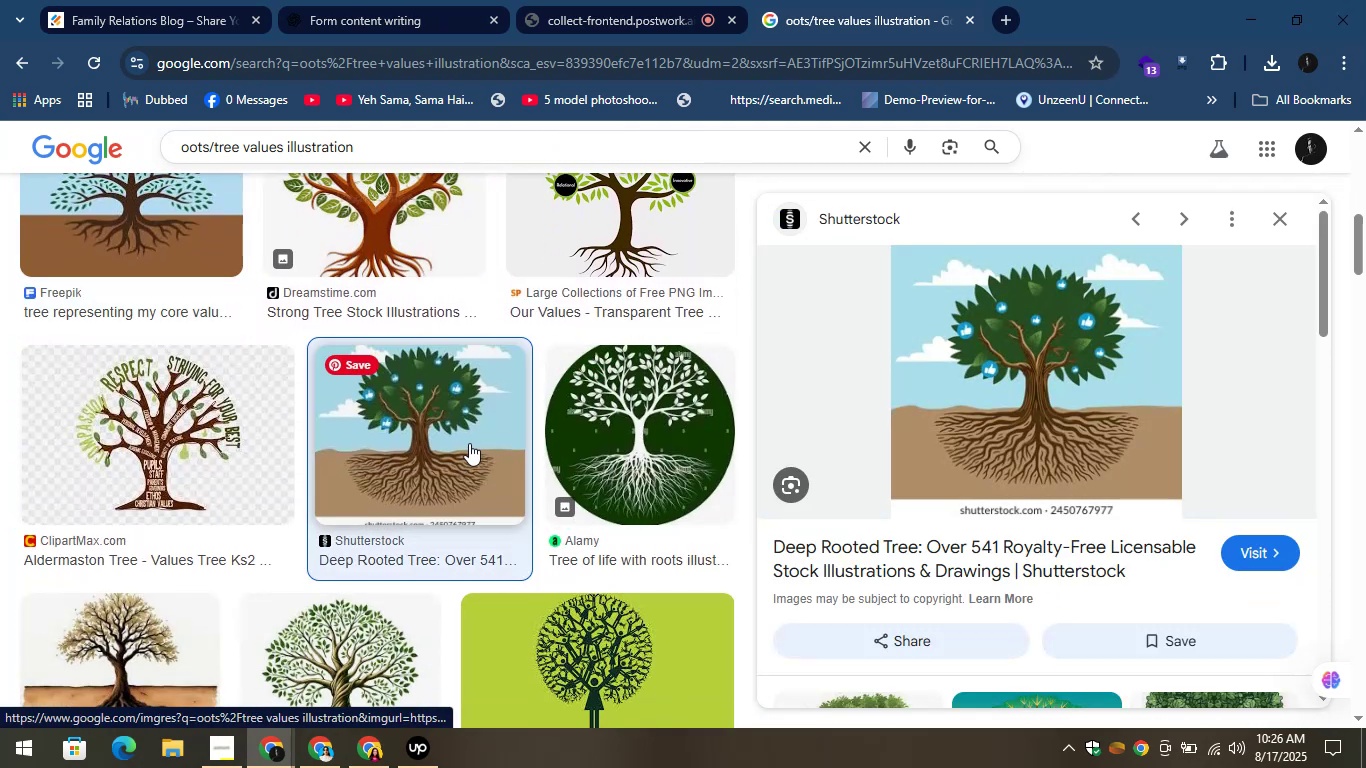 
scroll: coordinate [469, 443], scroll_direction: down, amount: 2.0
 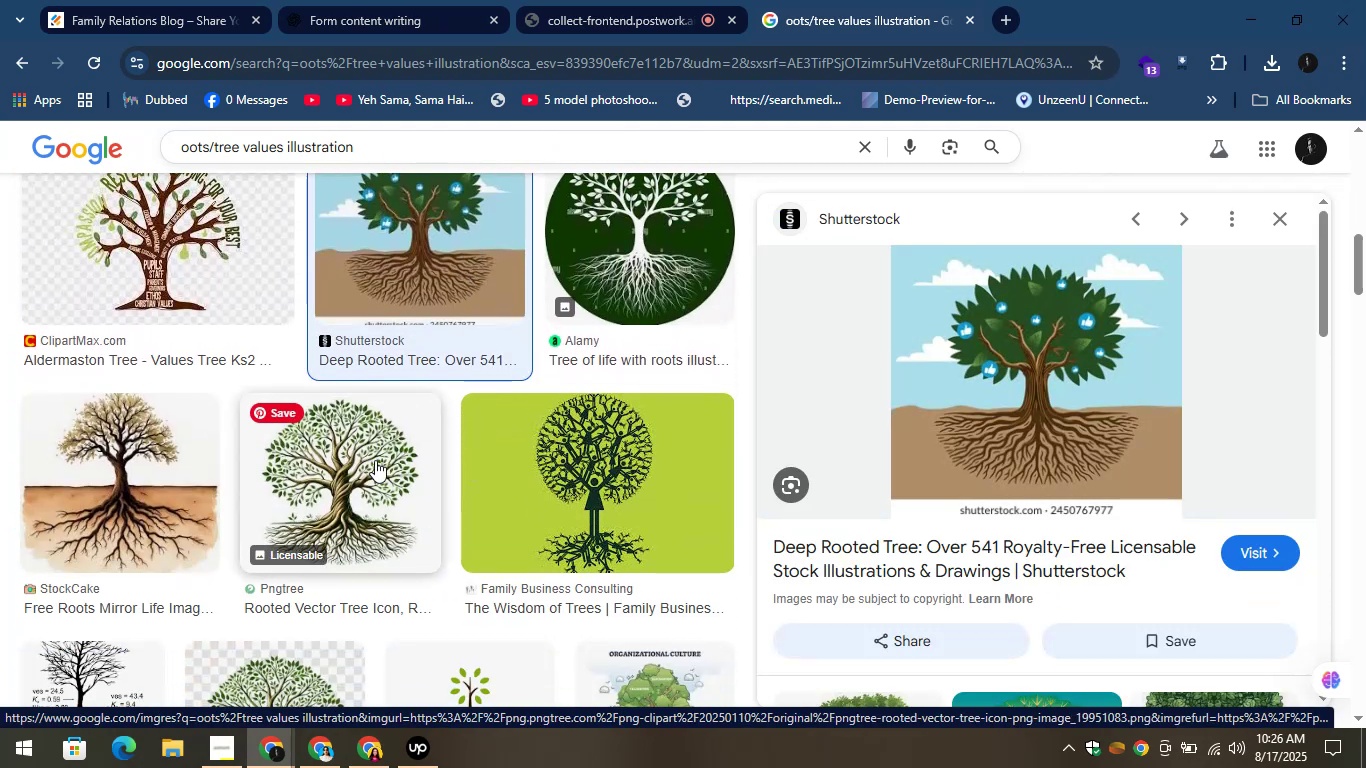 
left_click([353, 460])
 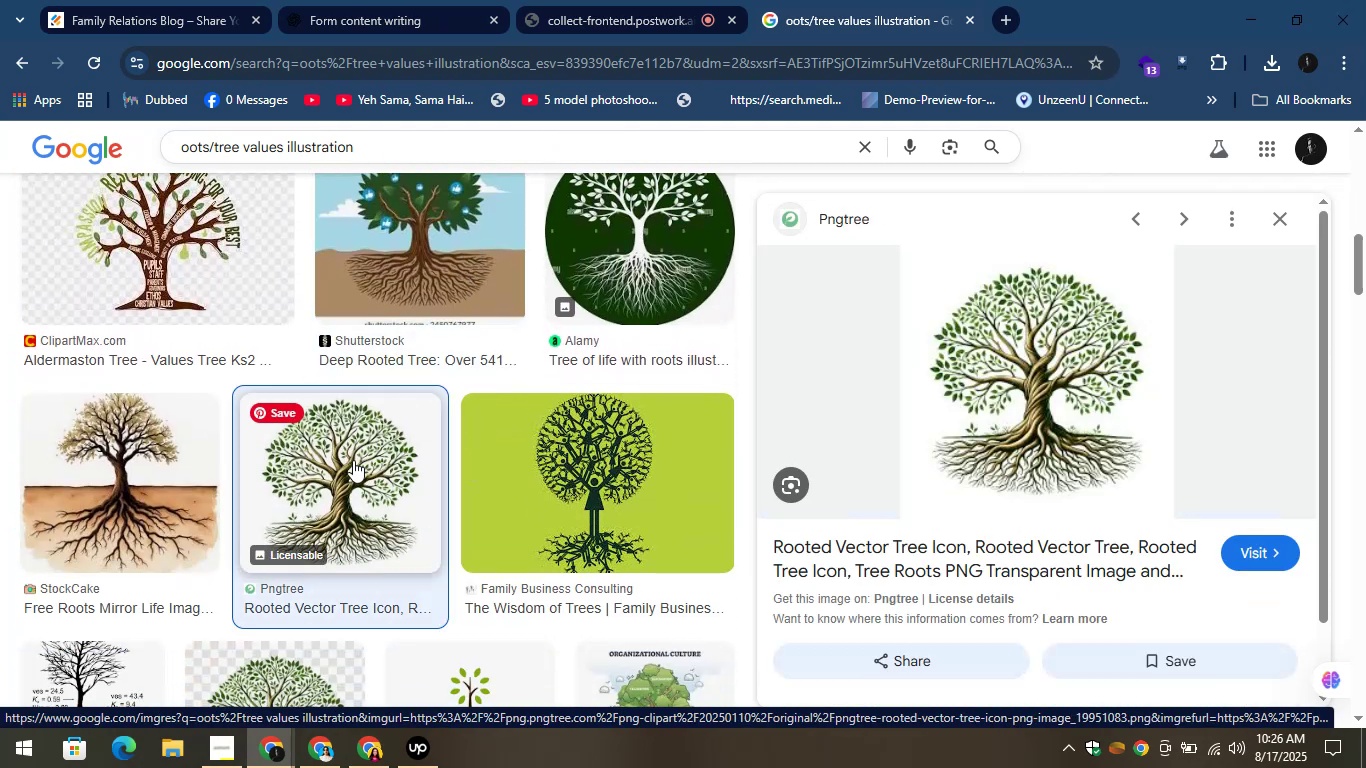 
scroll: coordinate [671, 450], scroll_direction: down, amount: 7.0
 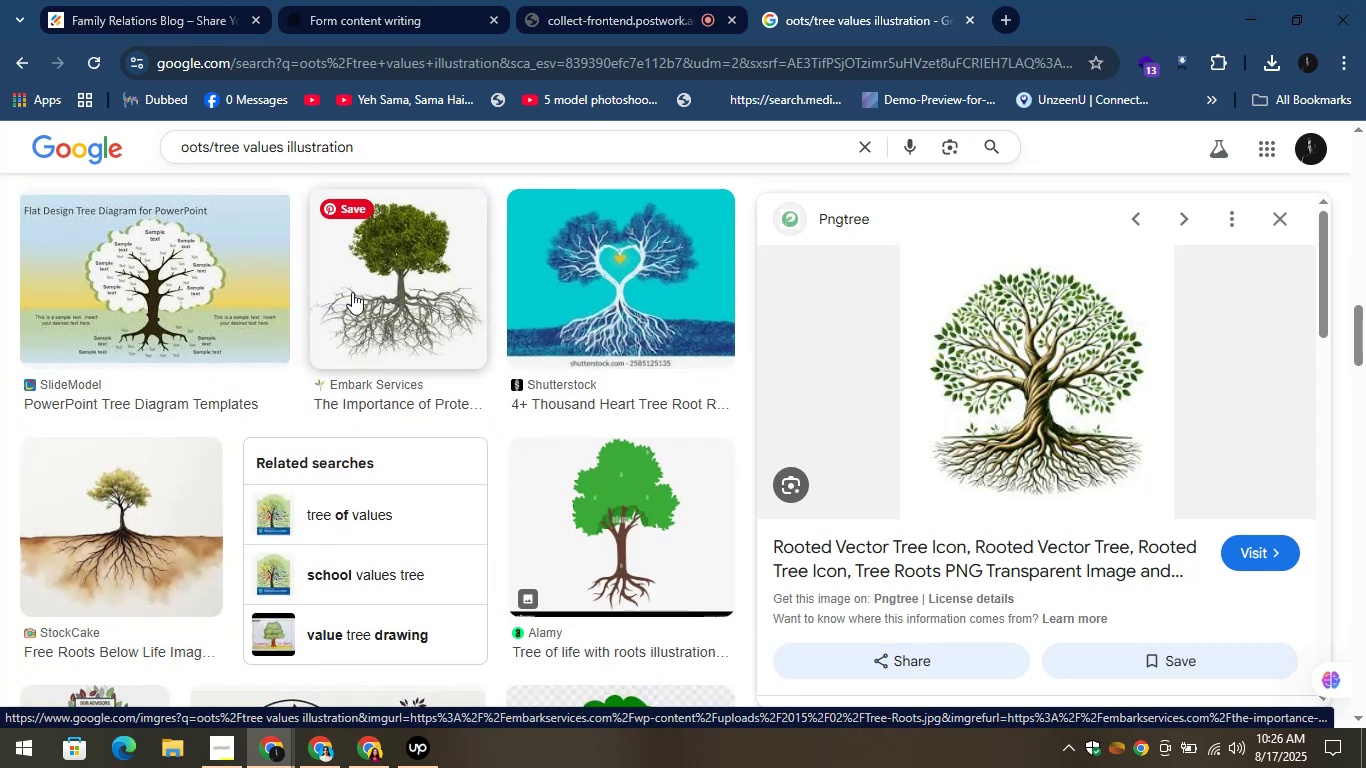 
left_click([384, 290])
 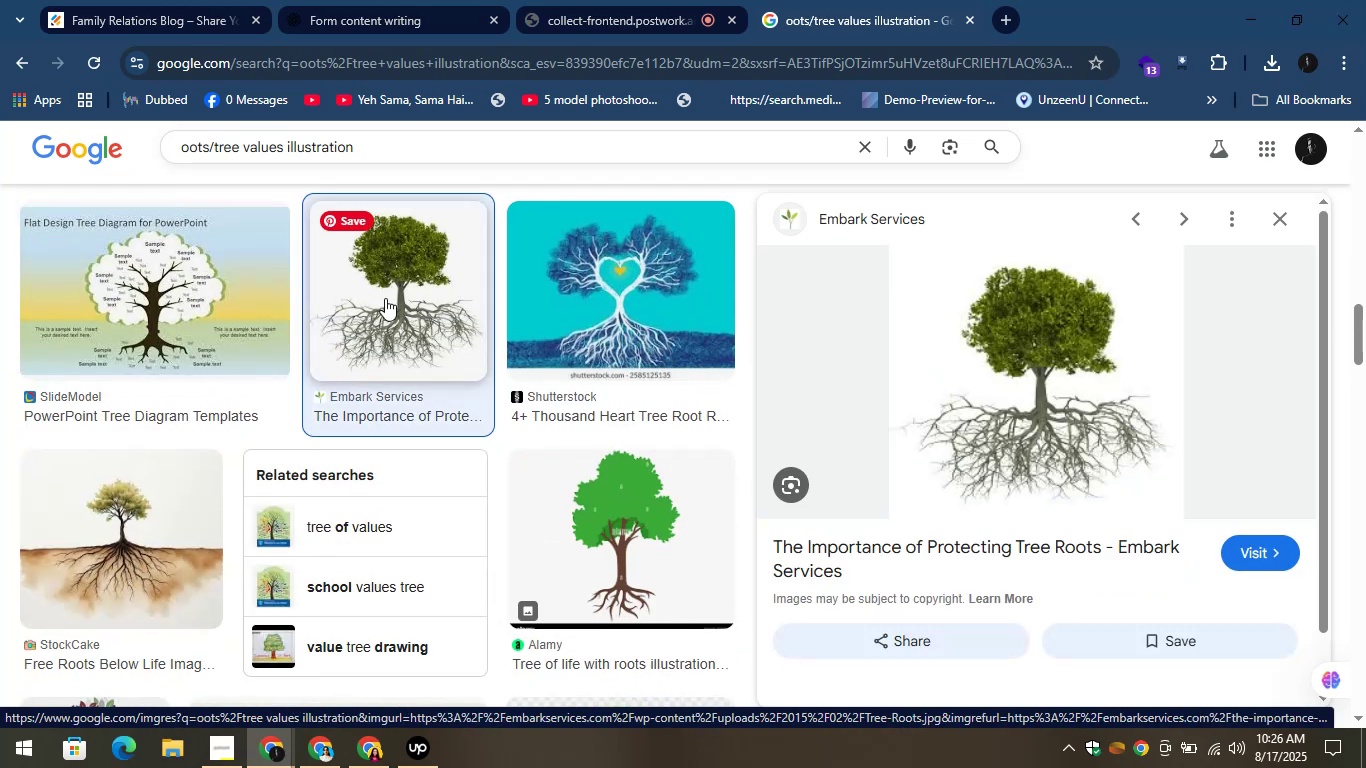 
scroll: coordinate [267, 390], scroll_direction: down, amount: 7.0
 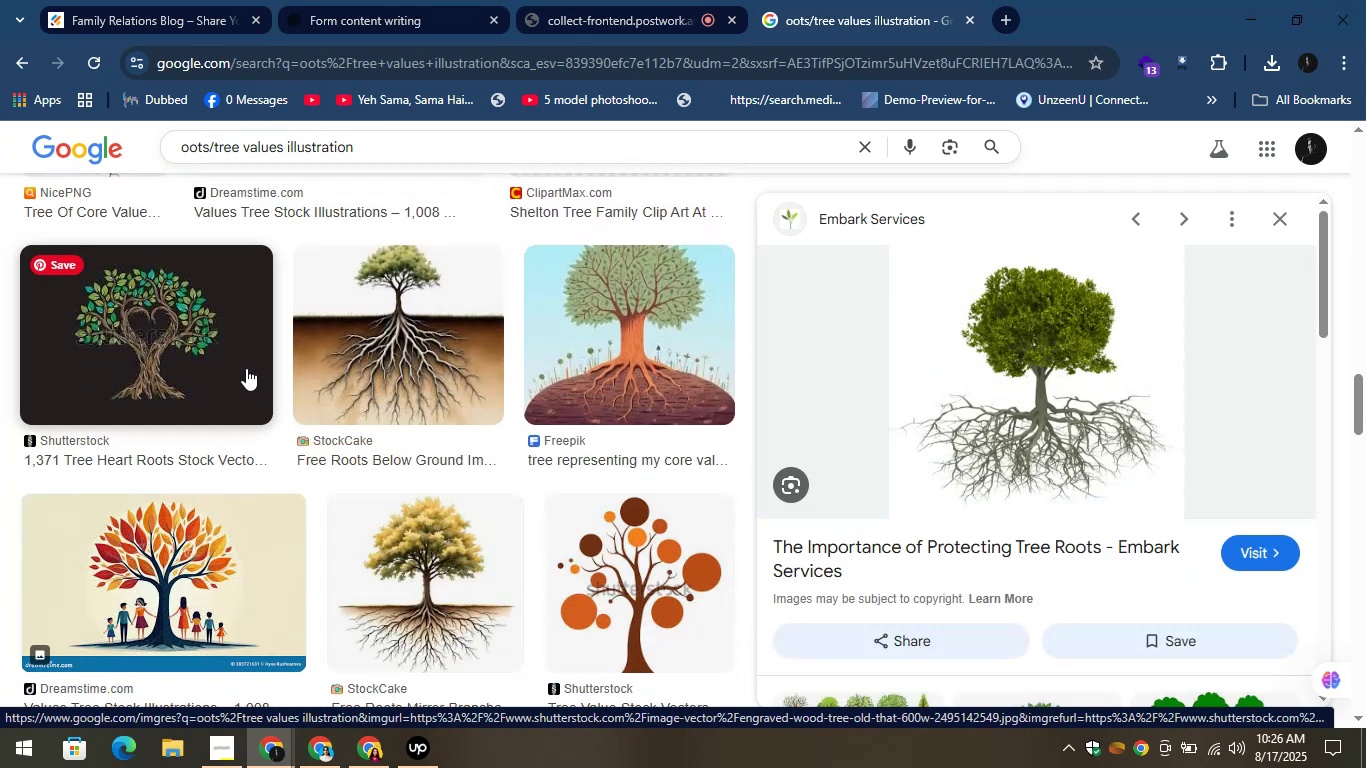 
left_click([417, 328])
 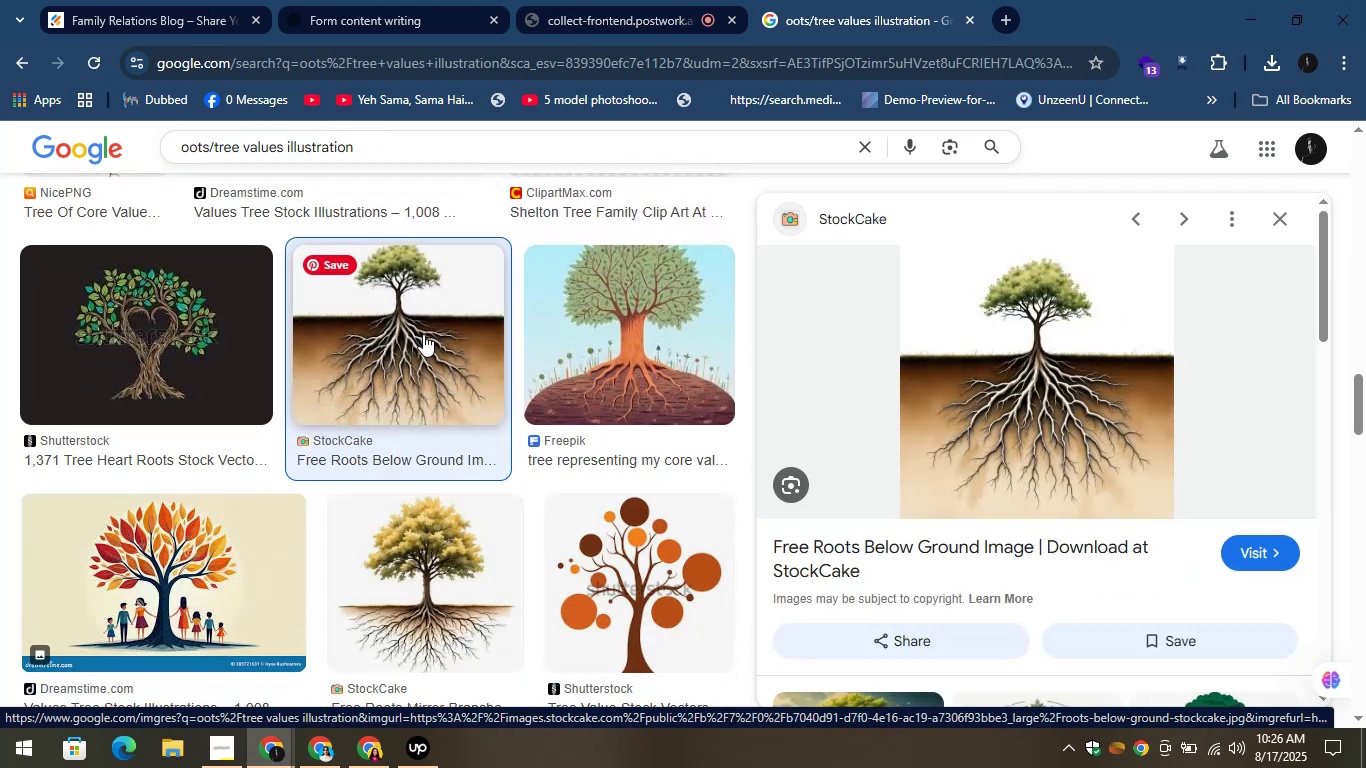 
left_click([437, 362])
 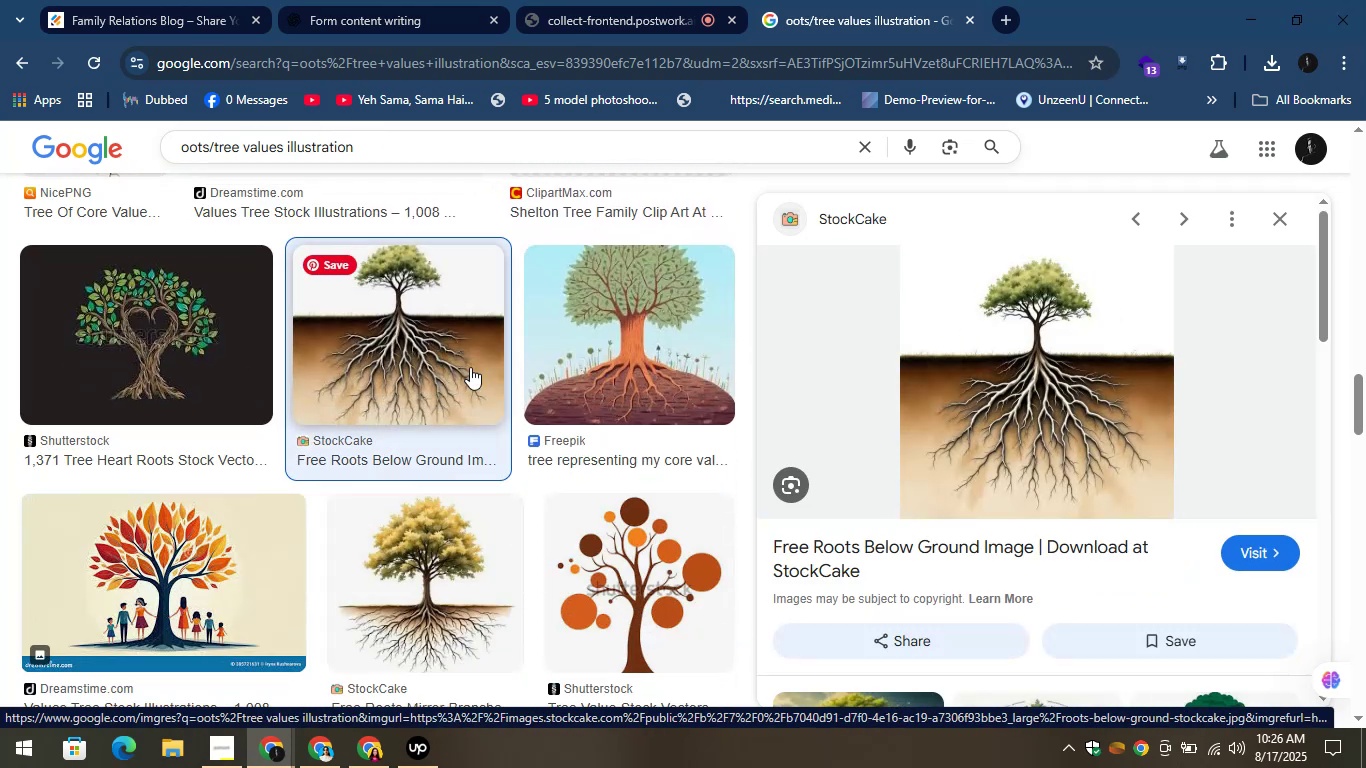 
left_click([619, 347])
 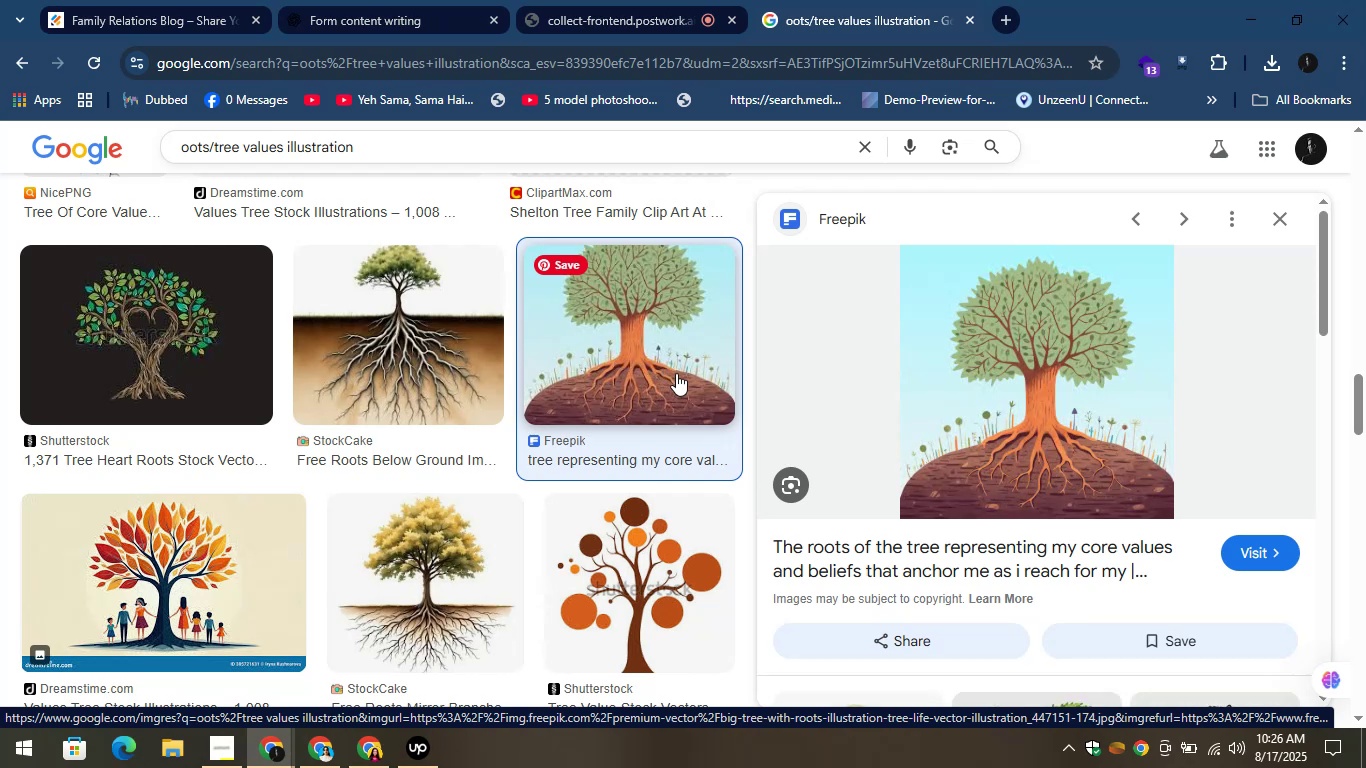 
left_click([178, 543])
 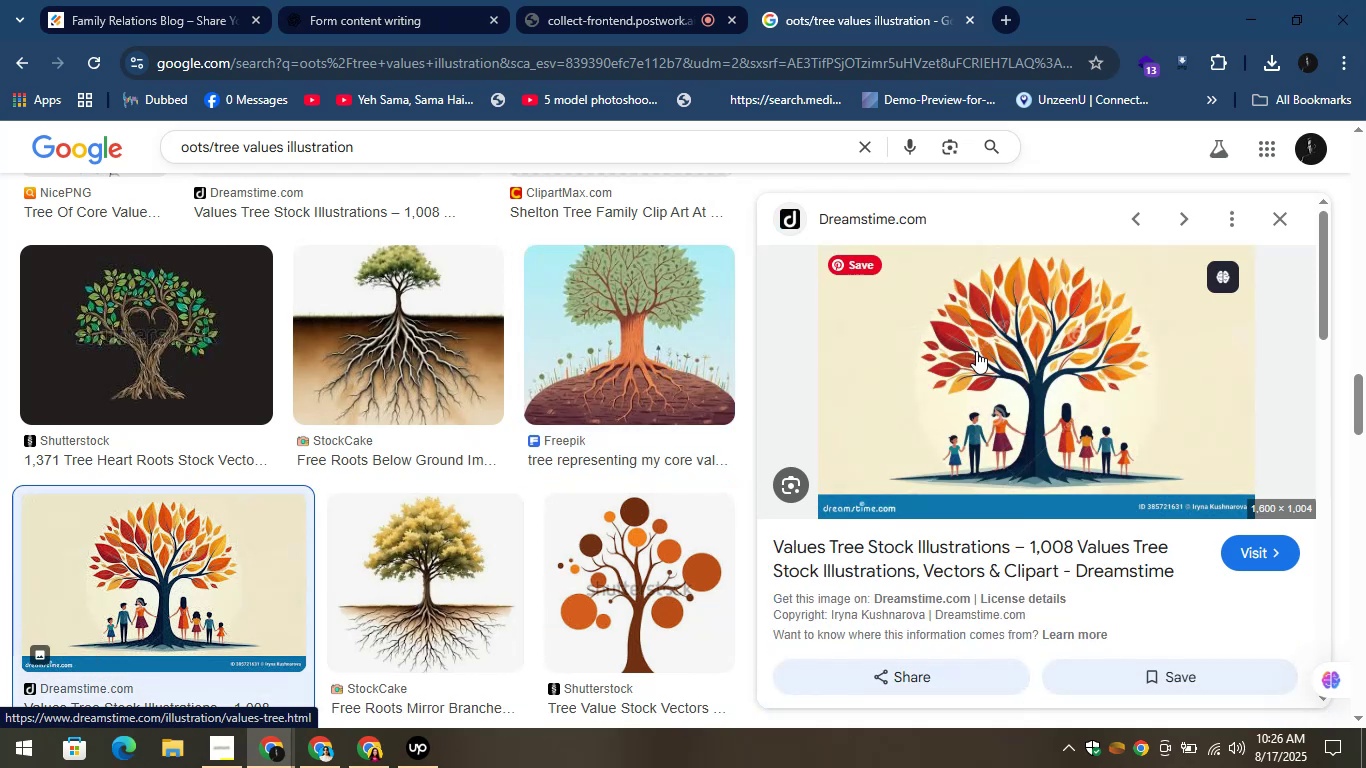 
scroll: coordinate [514, 497], scroll_direction: down, amount: 1.0
 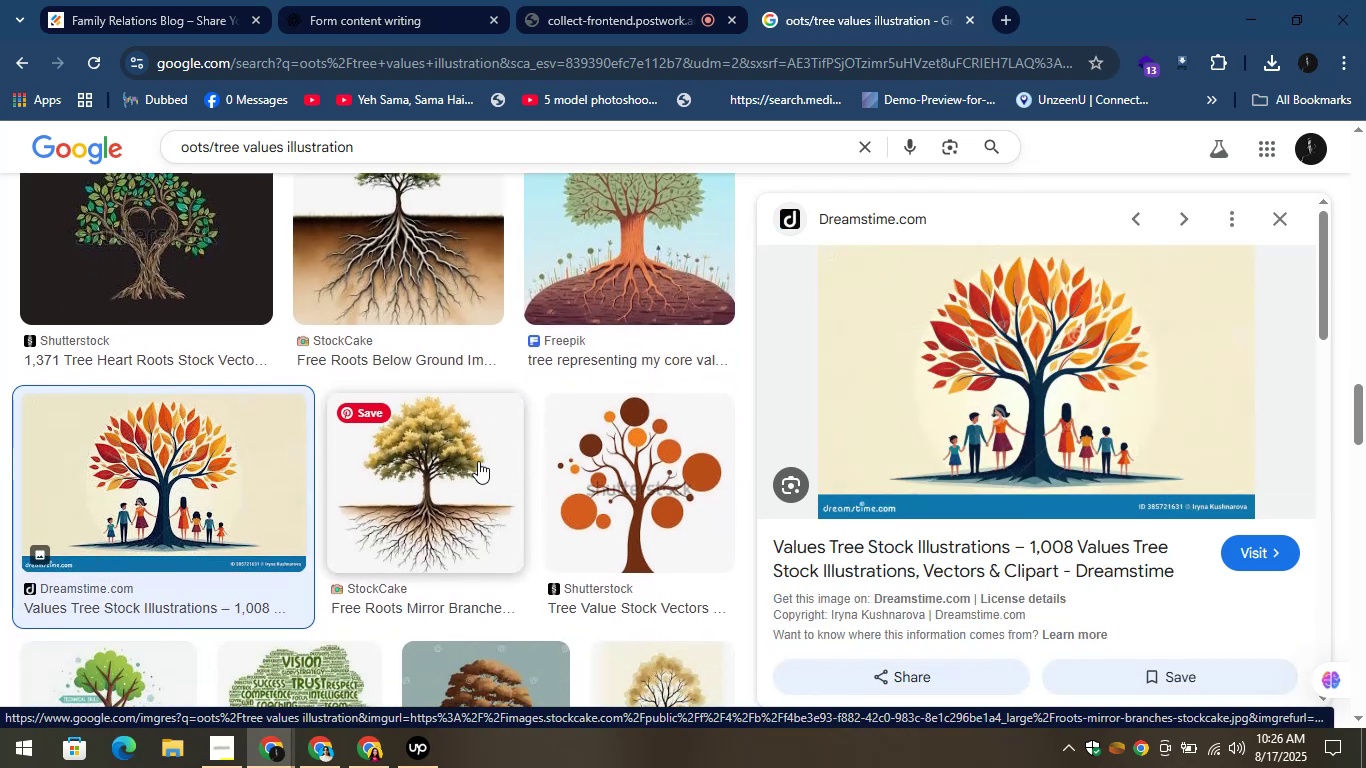 
left_click([471, 460])
 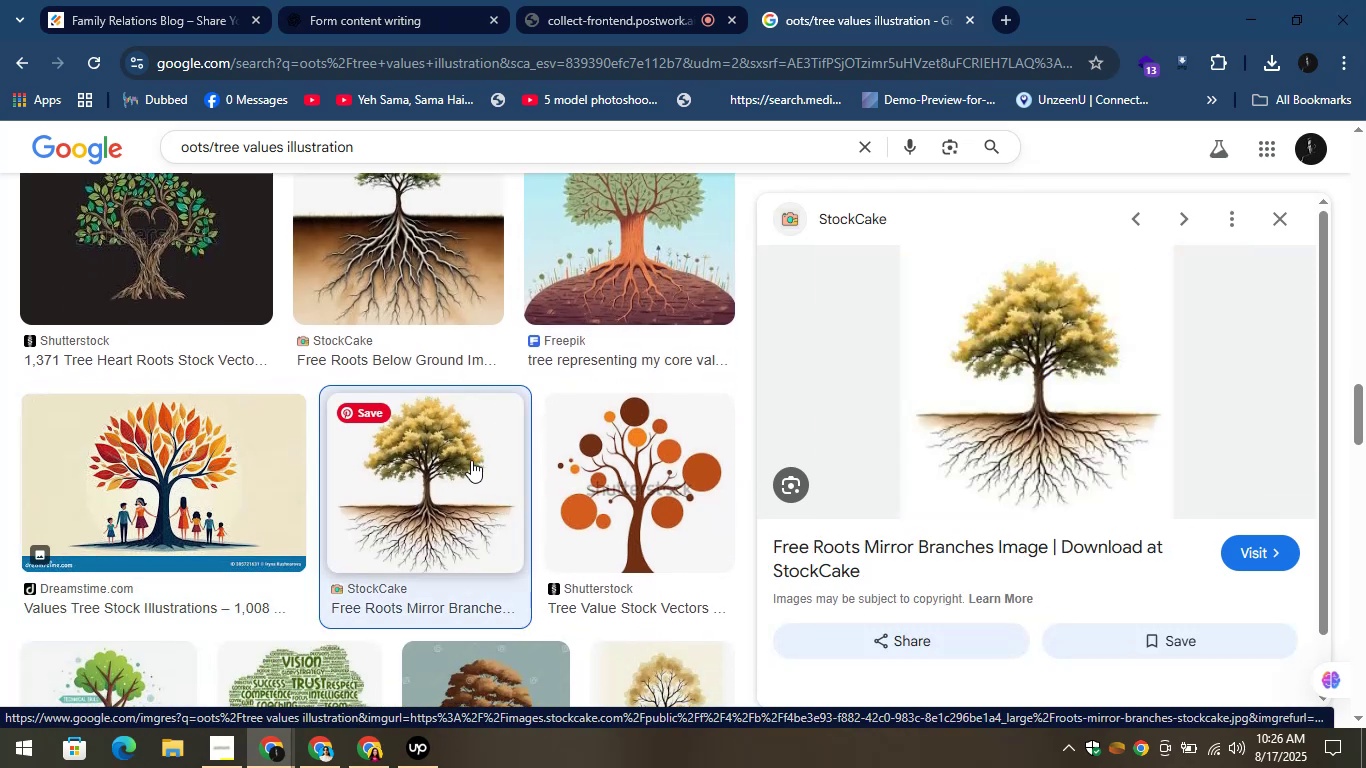 
scroll: coordinate [461, 439], scroll_direction: down, amount: 5.0
 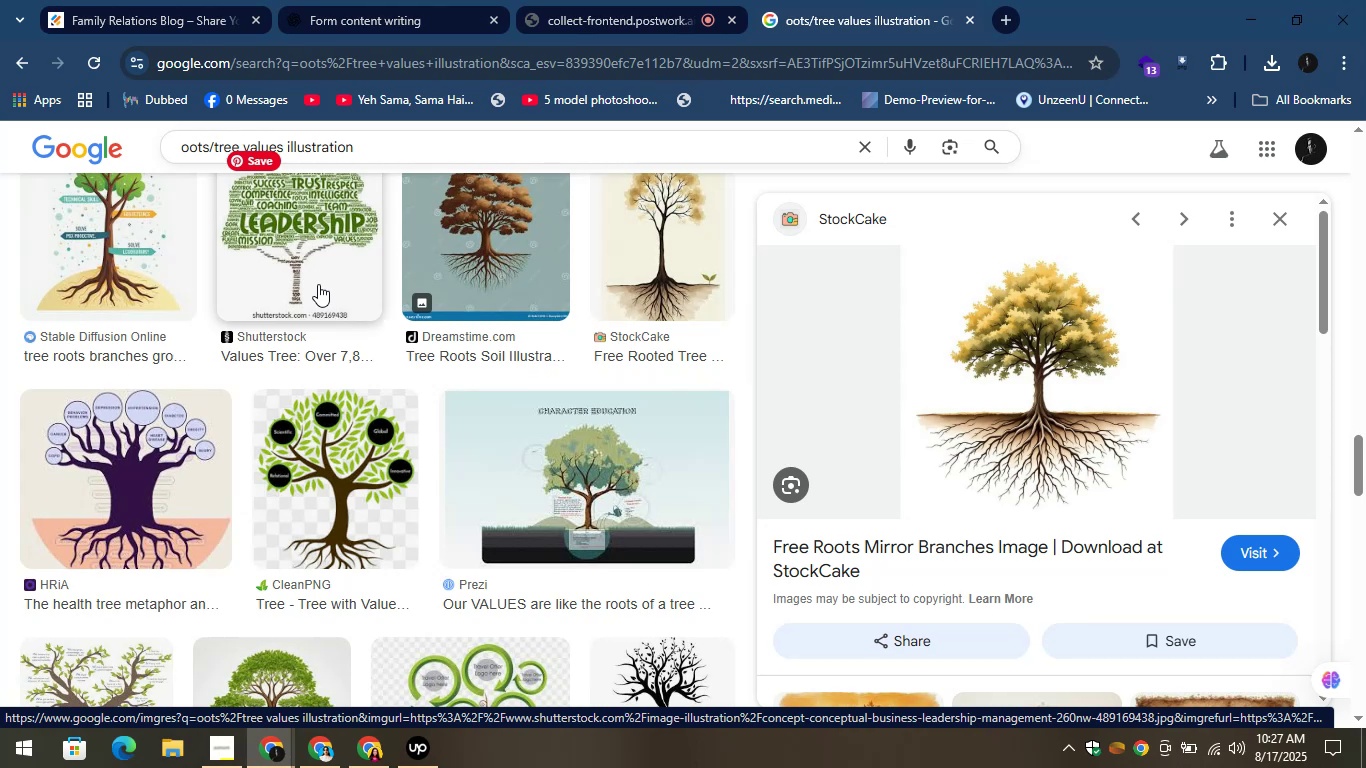 
left_click_drag(start_coordinate=[318, 284], to_coordinate=[326, 285])
 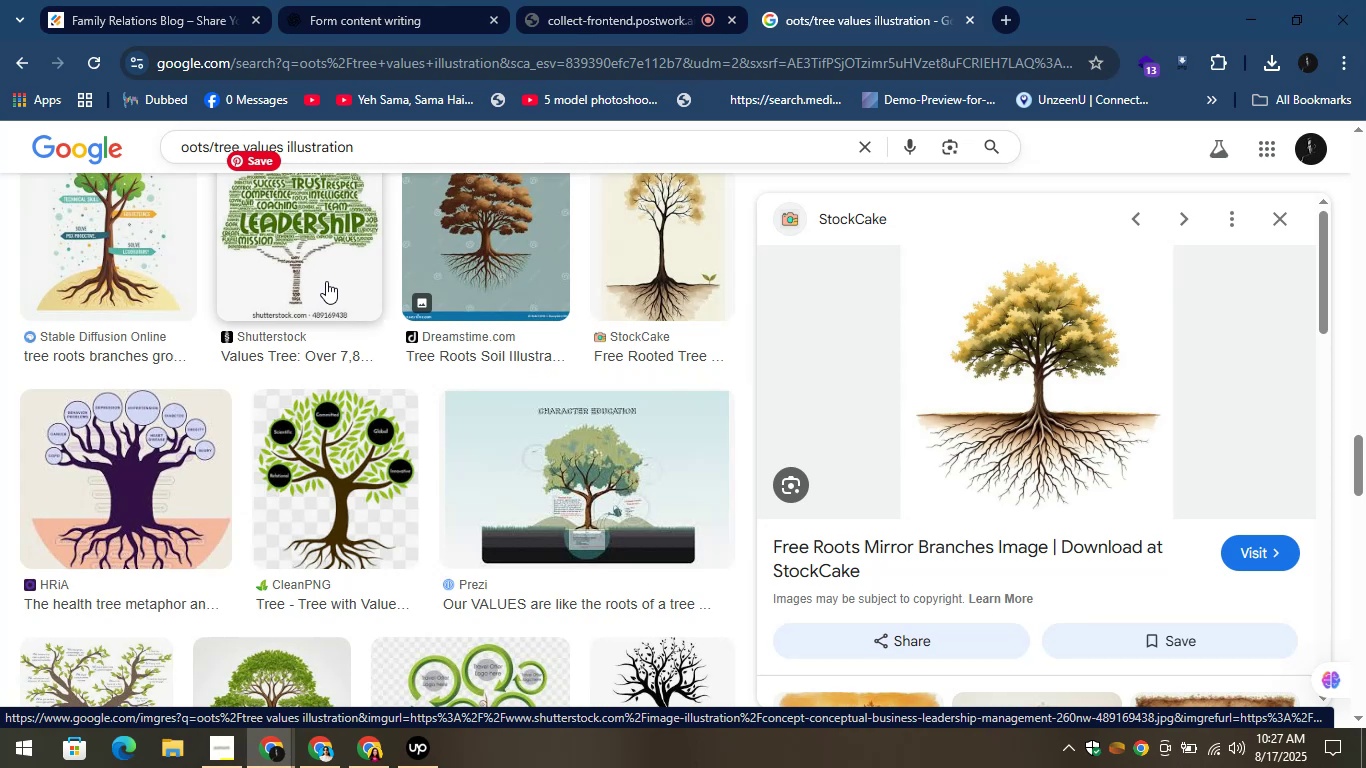 
left_click([324, 247])
 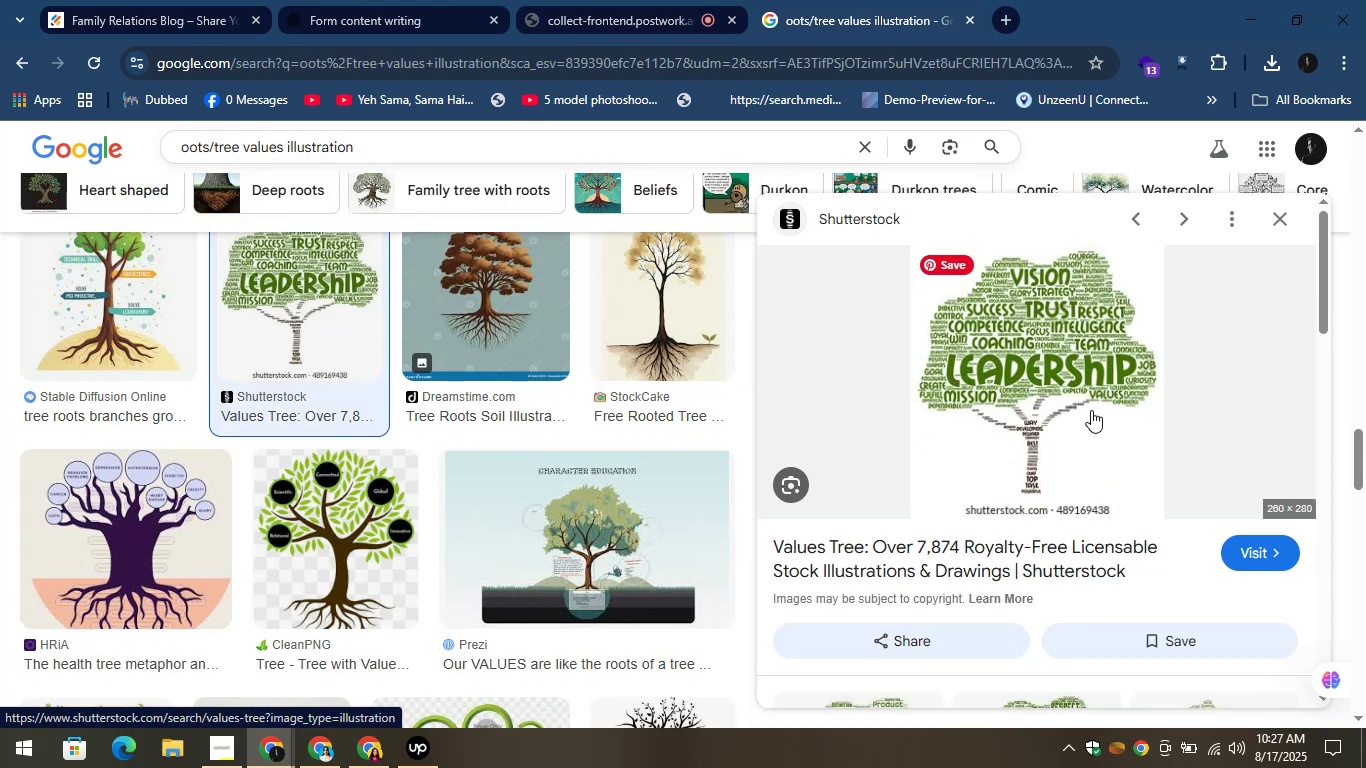 
scroll: coordinate [155, 454], scroll_direction: up, amount: 36.0
 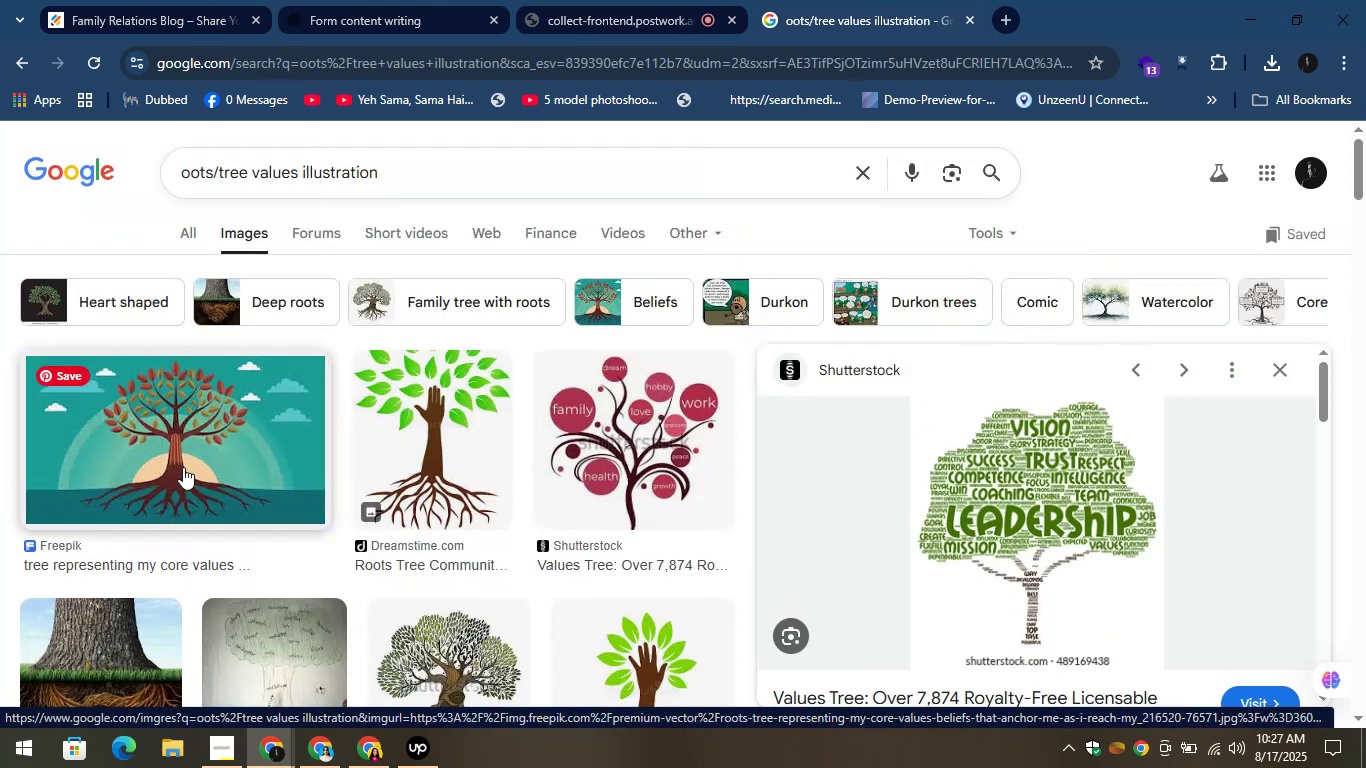 
left_click([179, 466])
 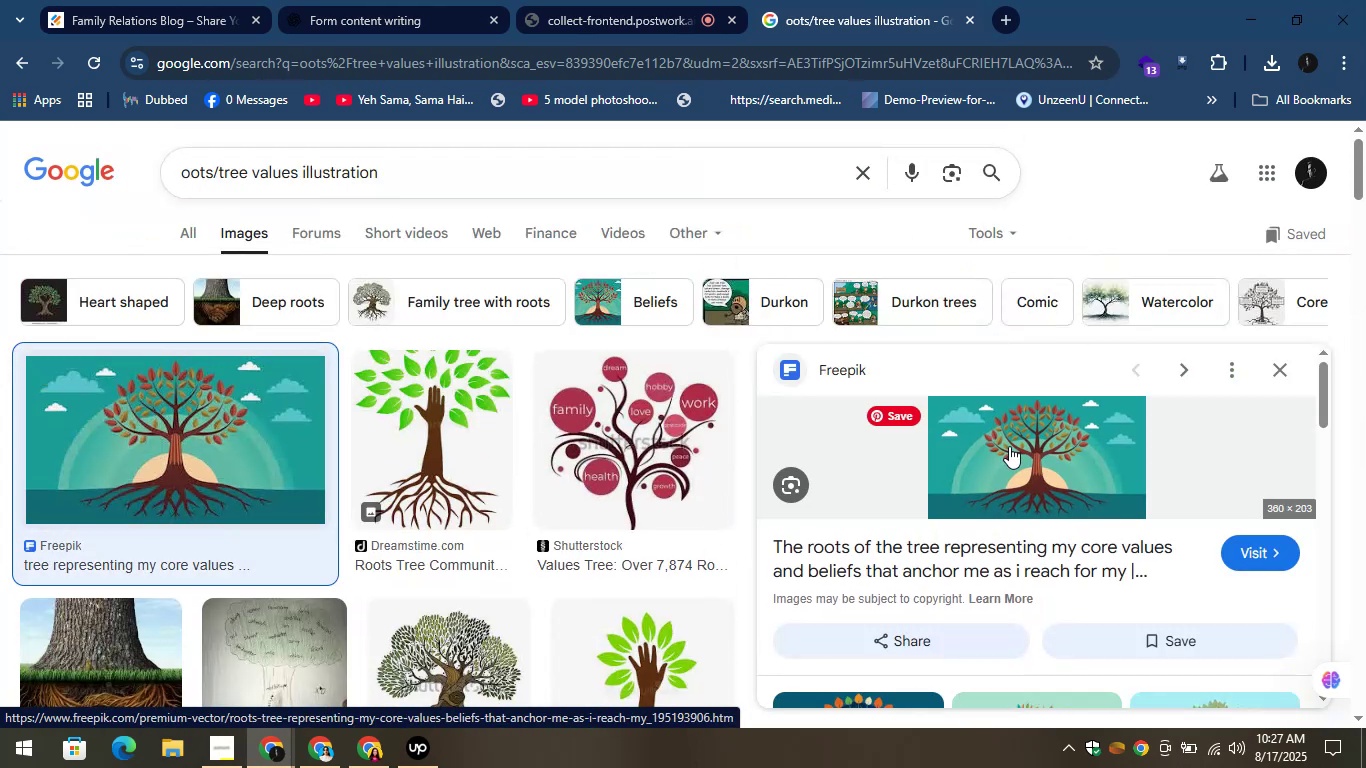 
right_click([1004, 444])
 